 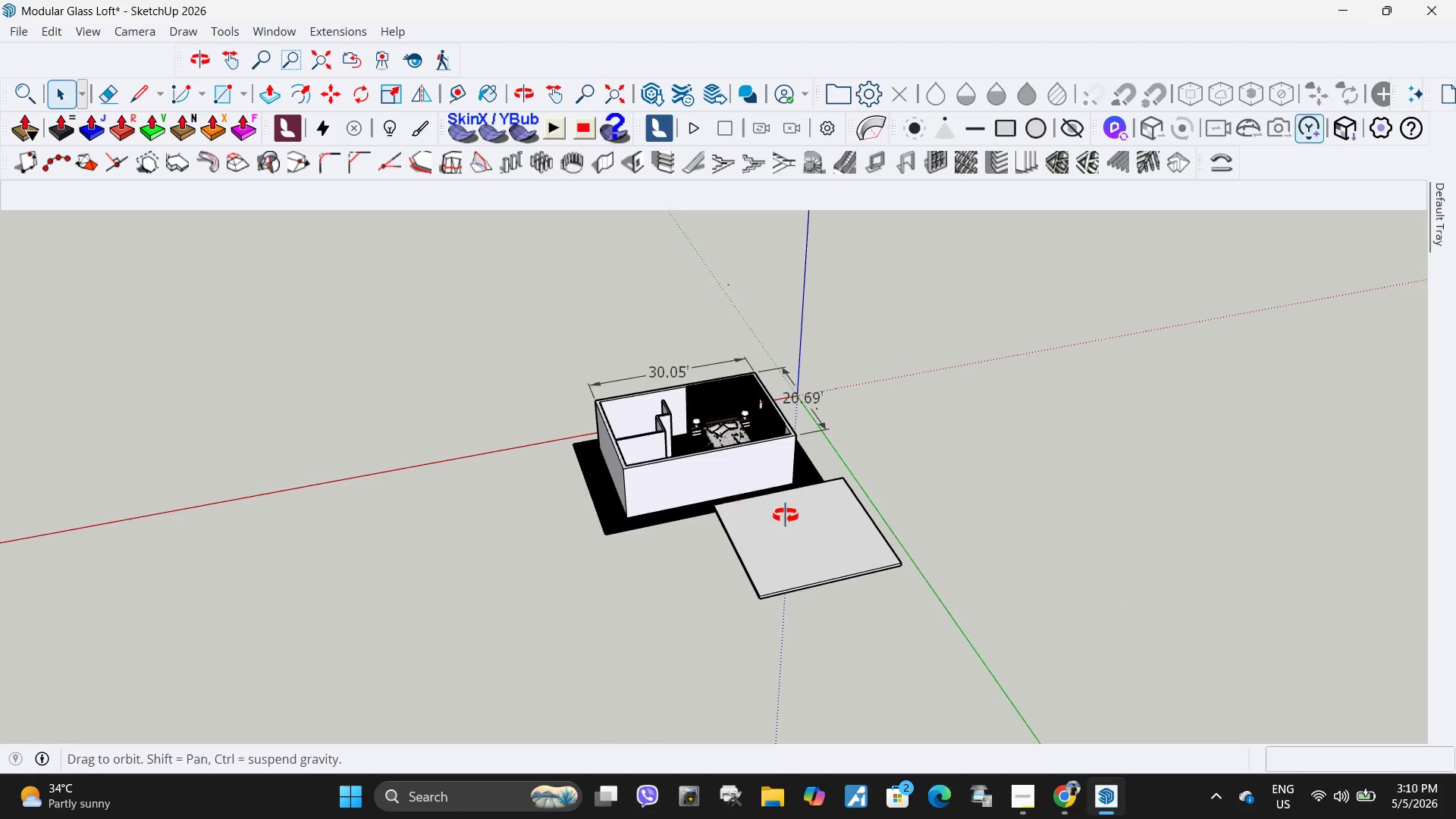 
key(Space)
 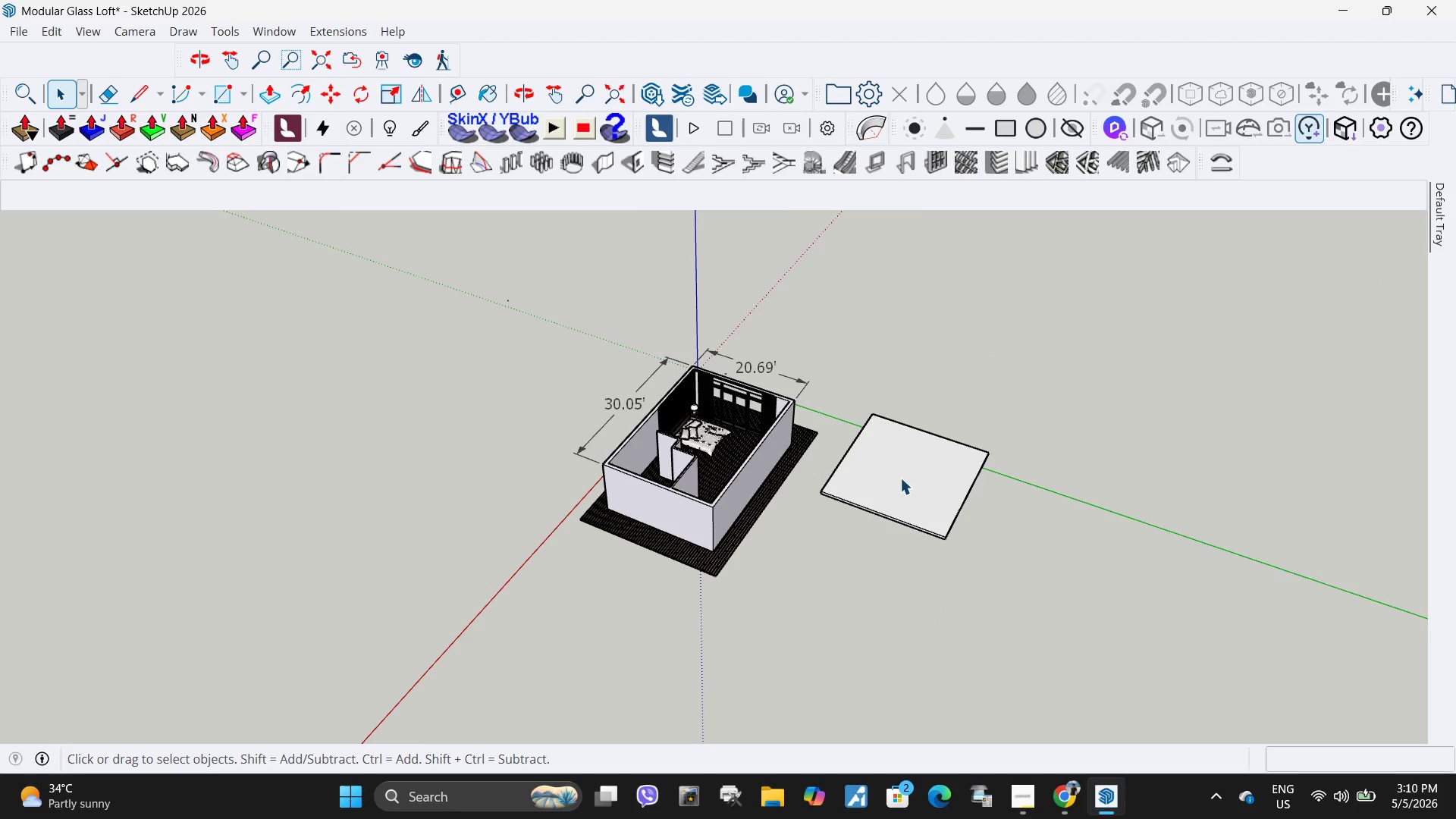 
scroll: coordinate [894, 468], scroll_direction: up, amount: 6.0
 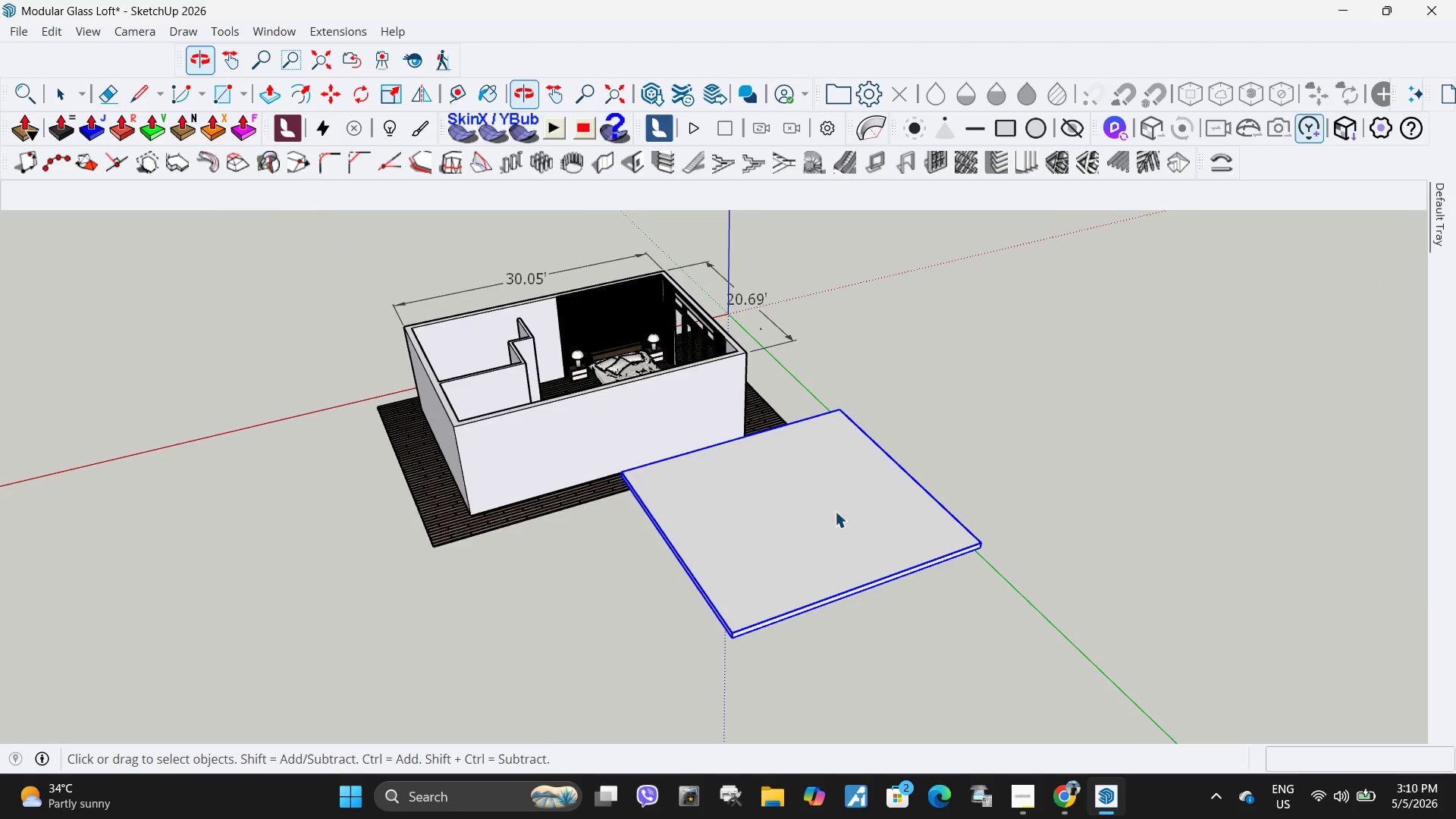 
key(M)
 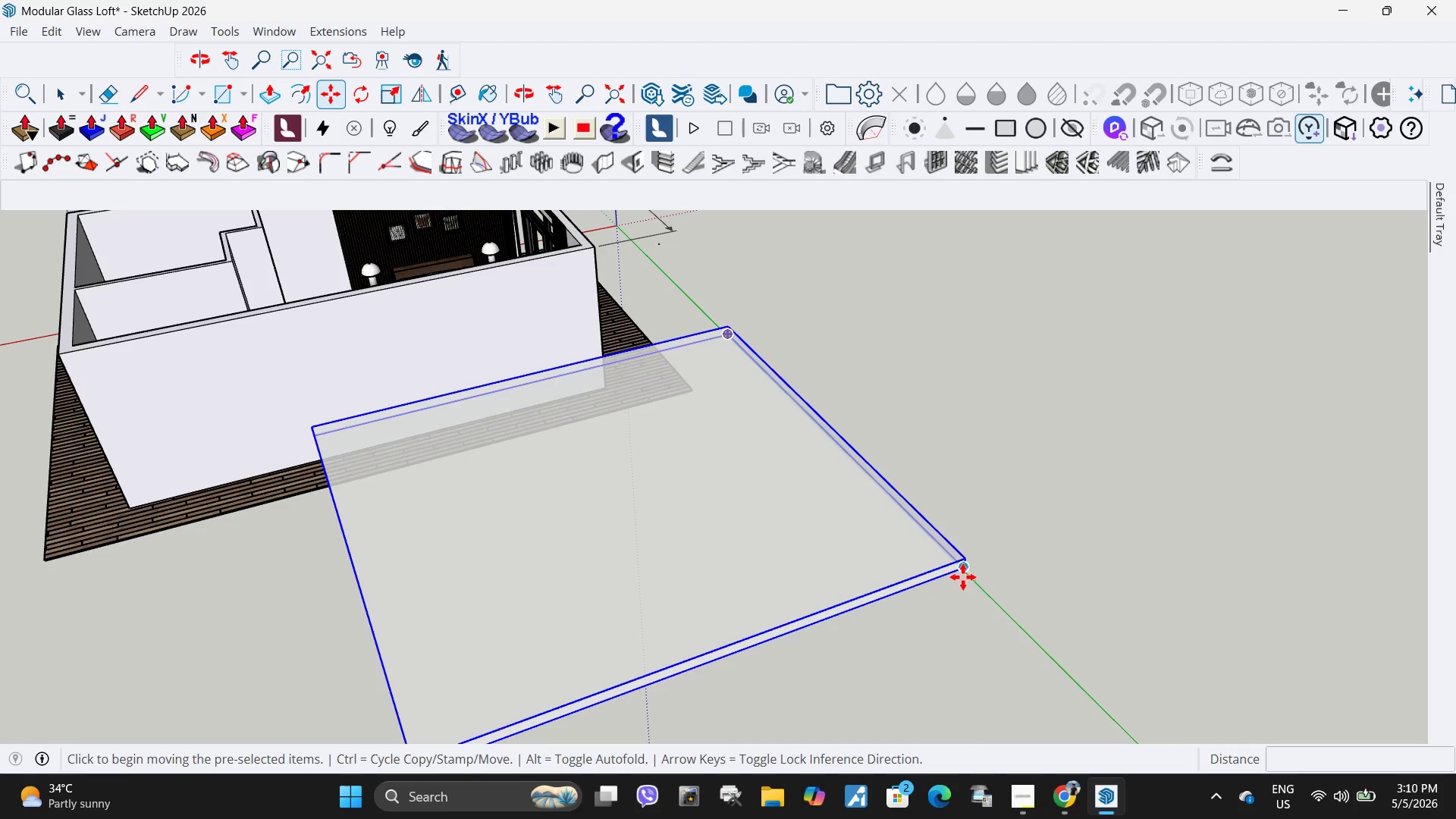 
scroll: coordinate [939, 598], scroll_direction: up, amount: 5.0
 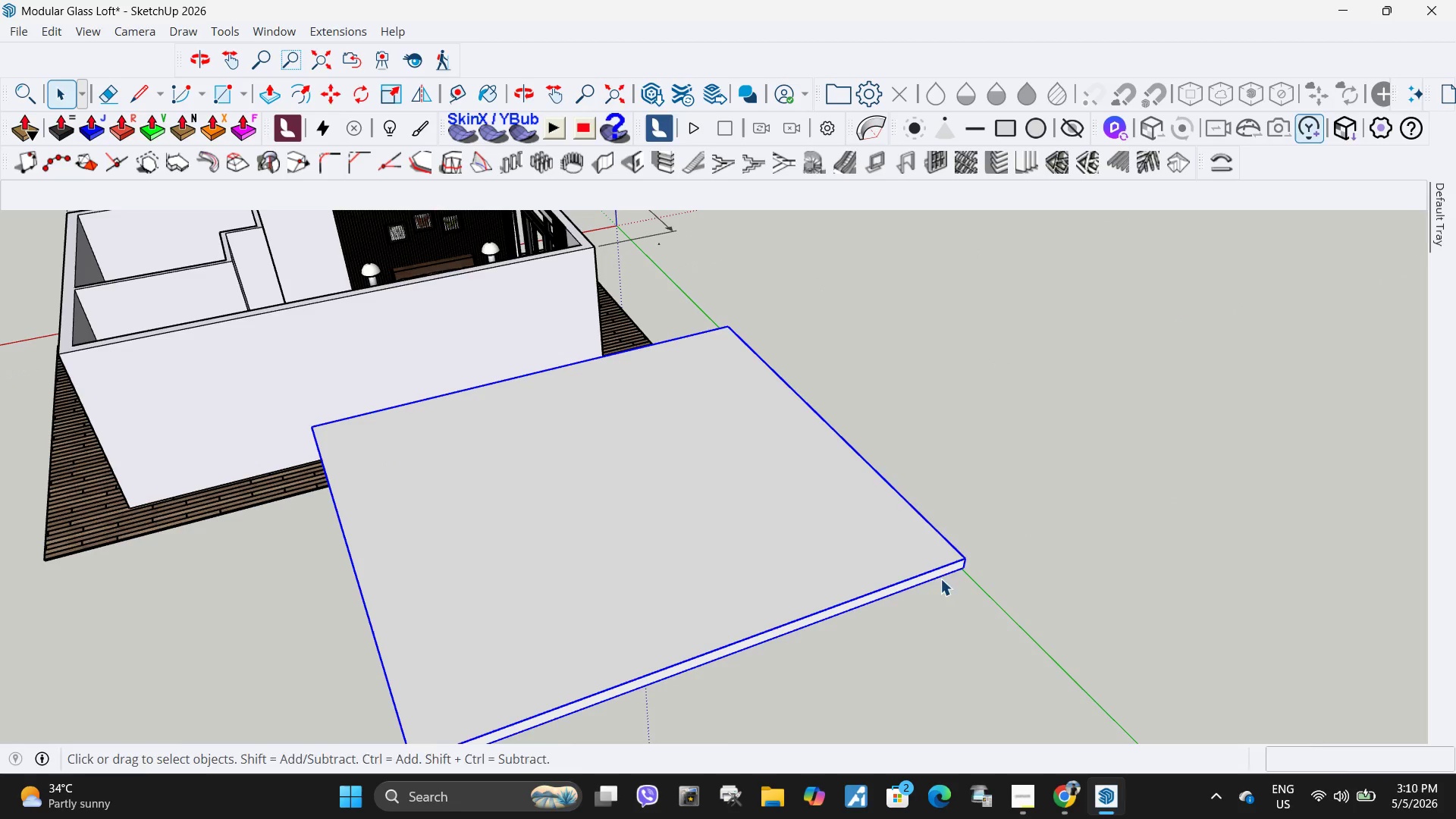 
left_click([966, 574])
 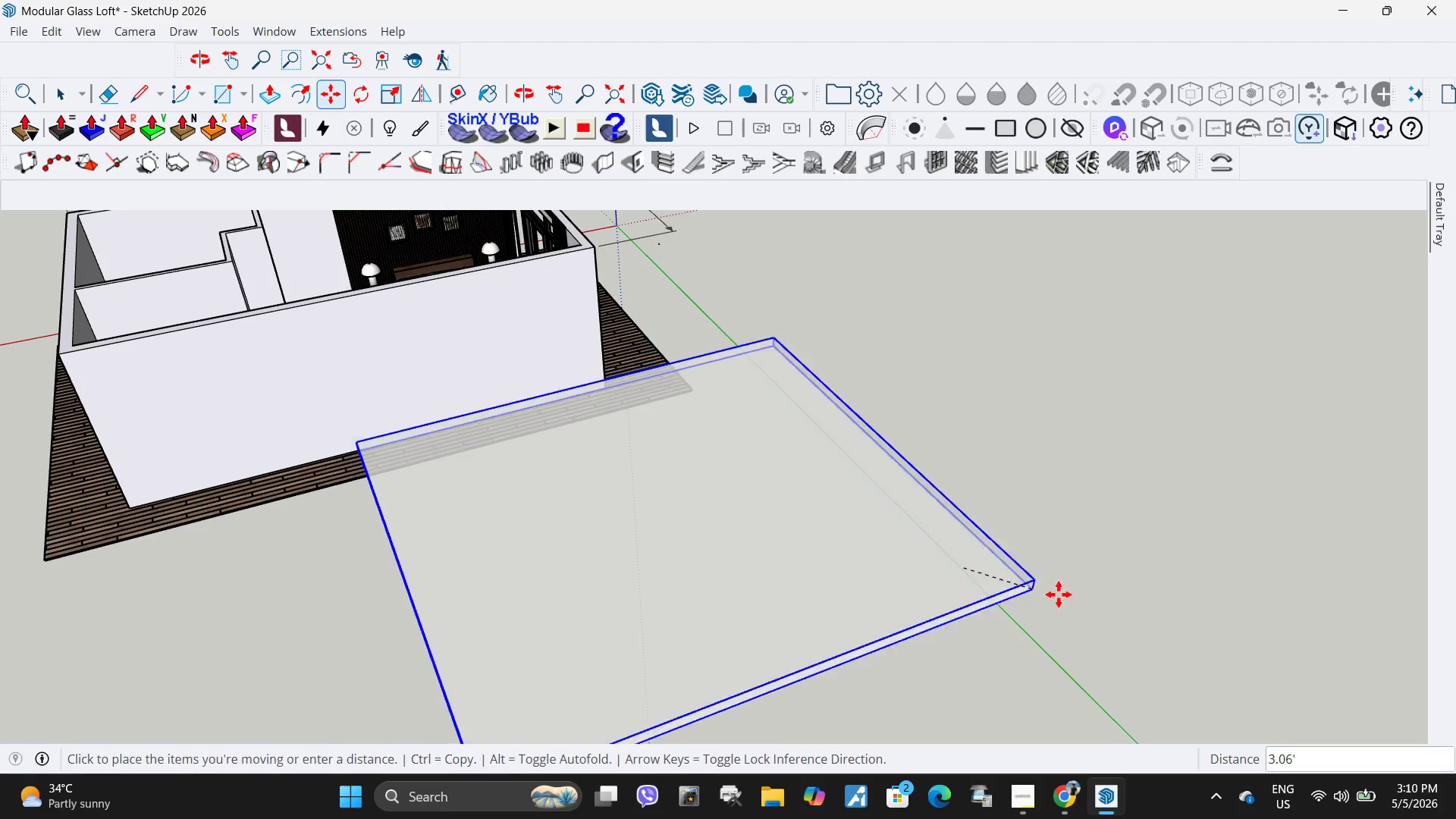 
scroll: coordinate [856, 457], scroll_direction: up, amount: 3.0
 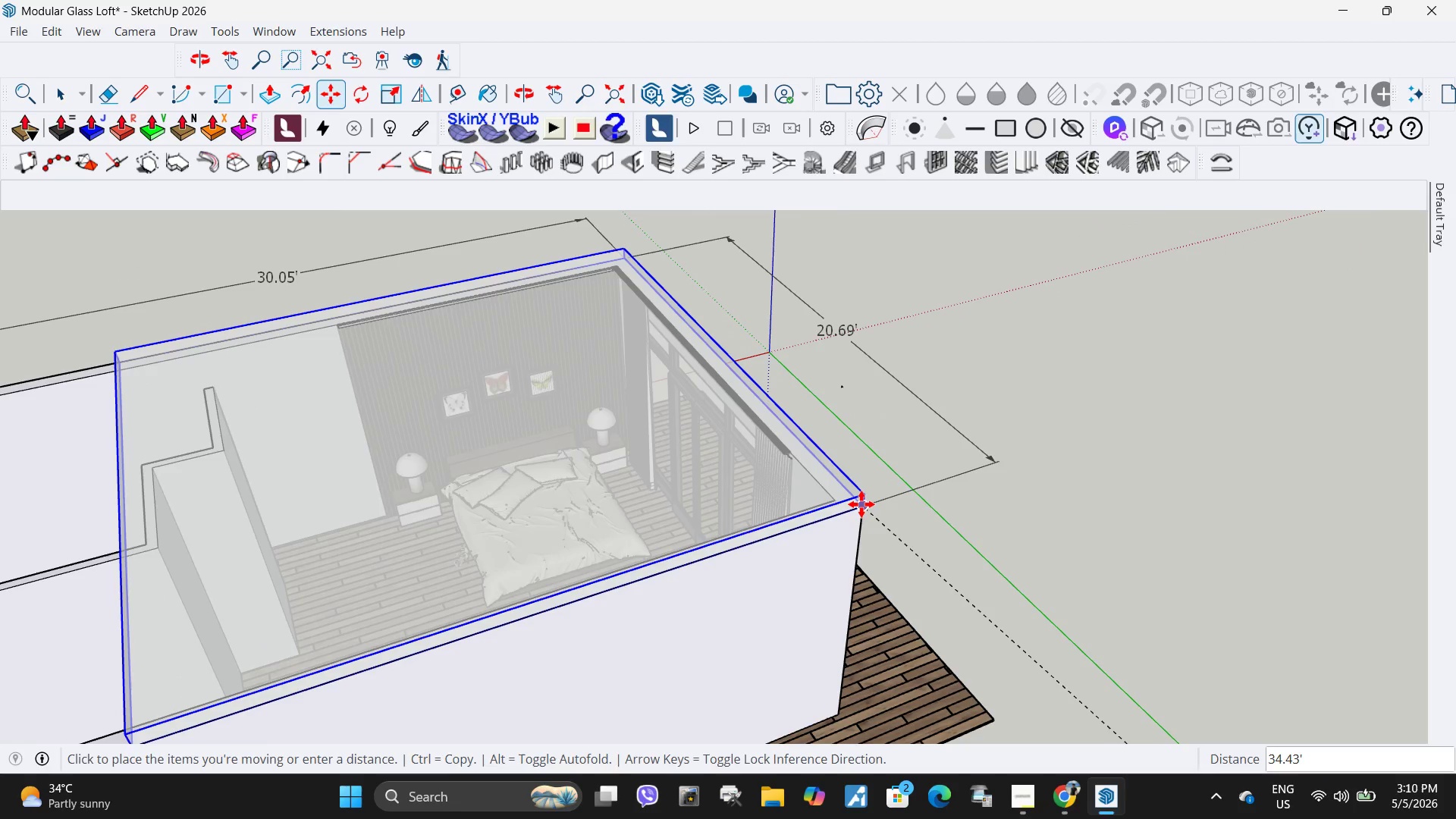 
left_click([861, 504])
 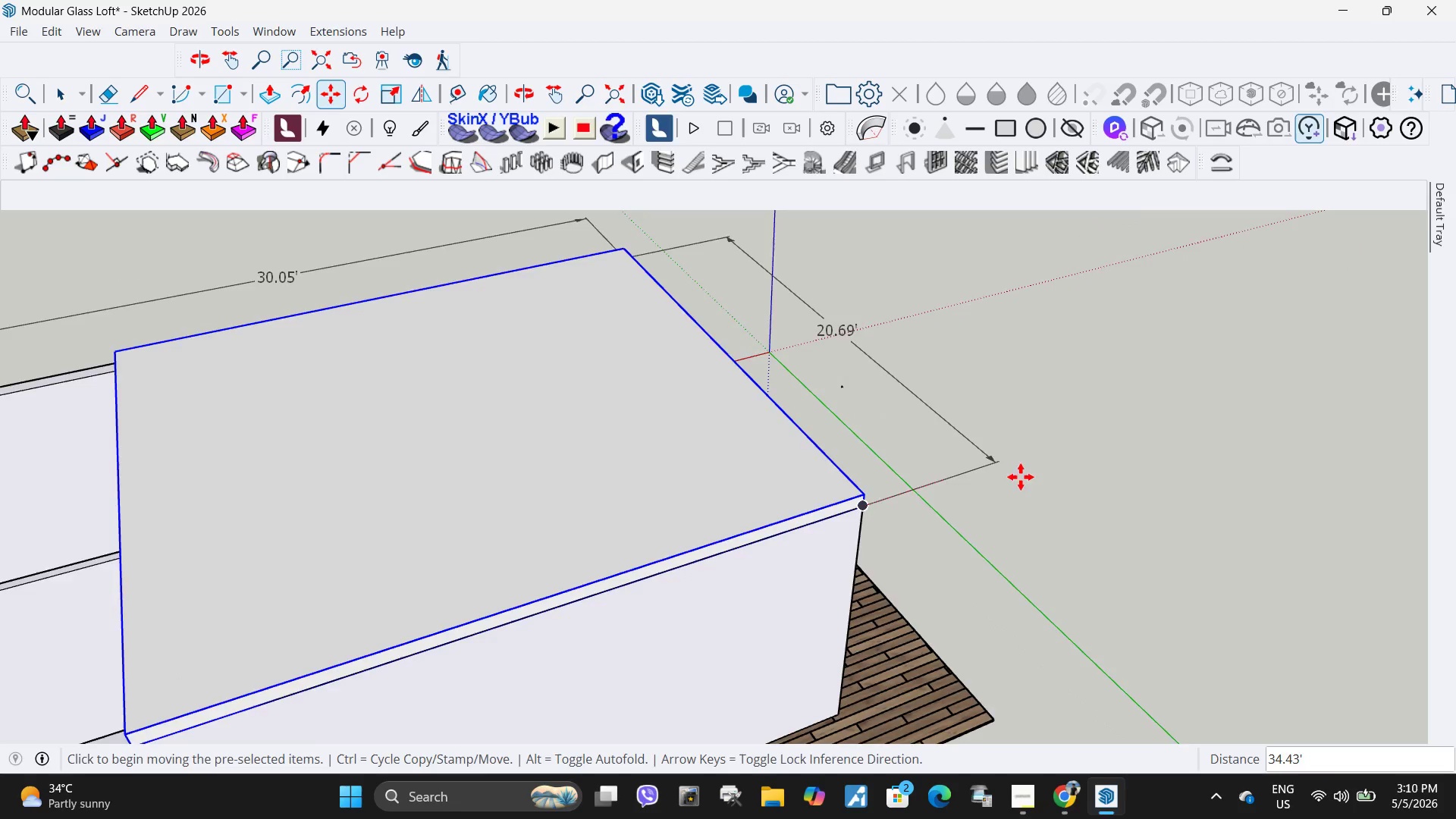 
scroll: coordinate [1100, 432], scroll_direction: down, amount: 11.0
 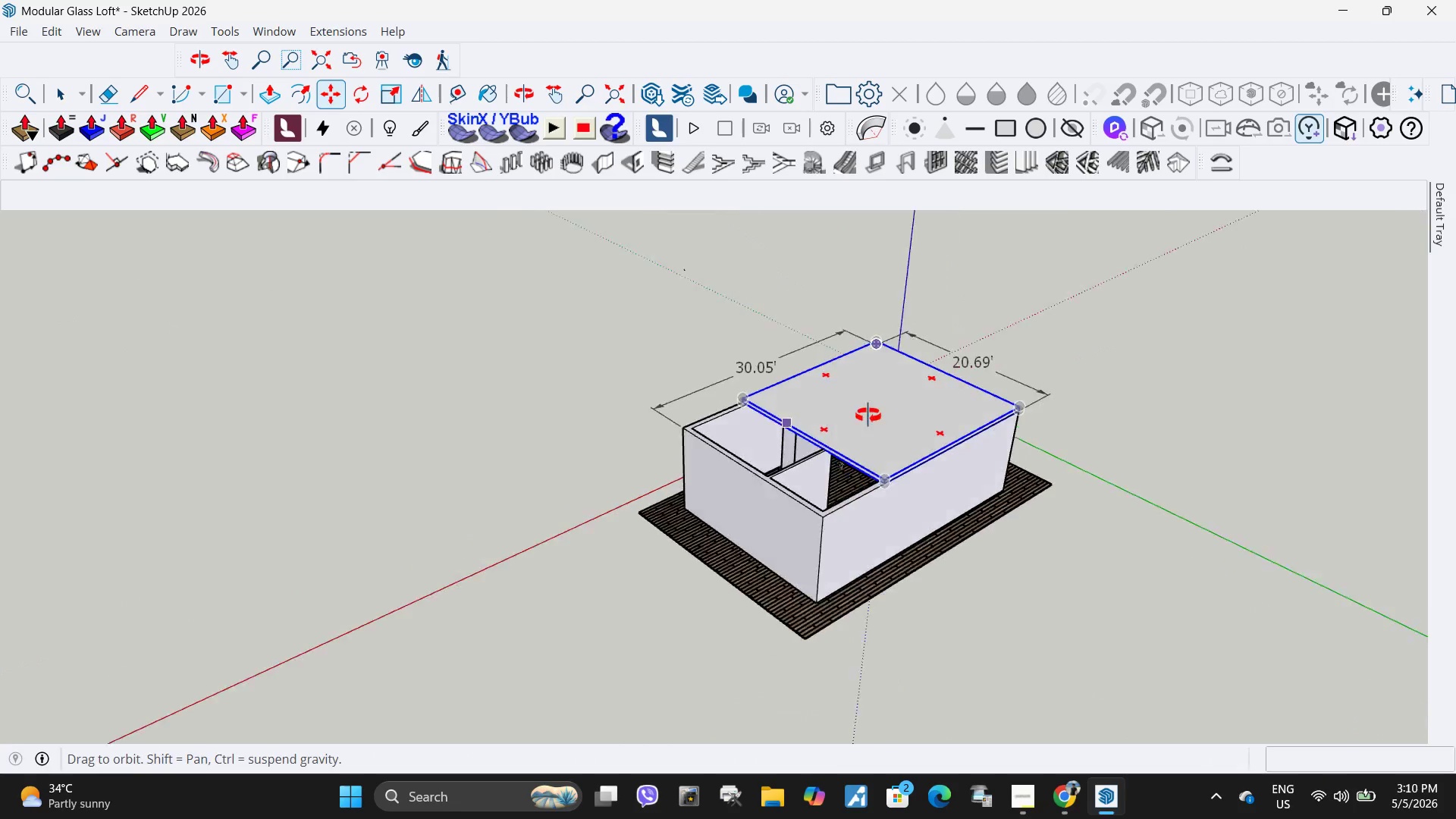 
key(Space)
 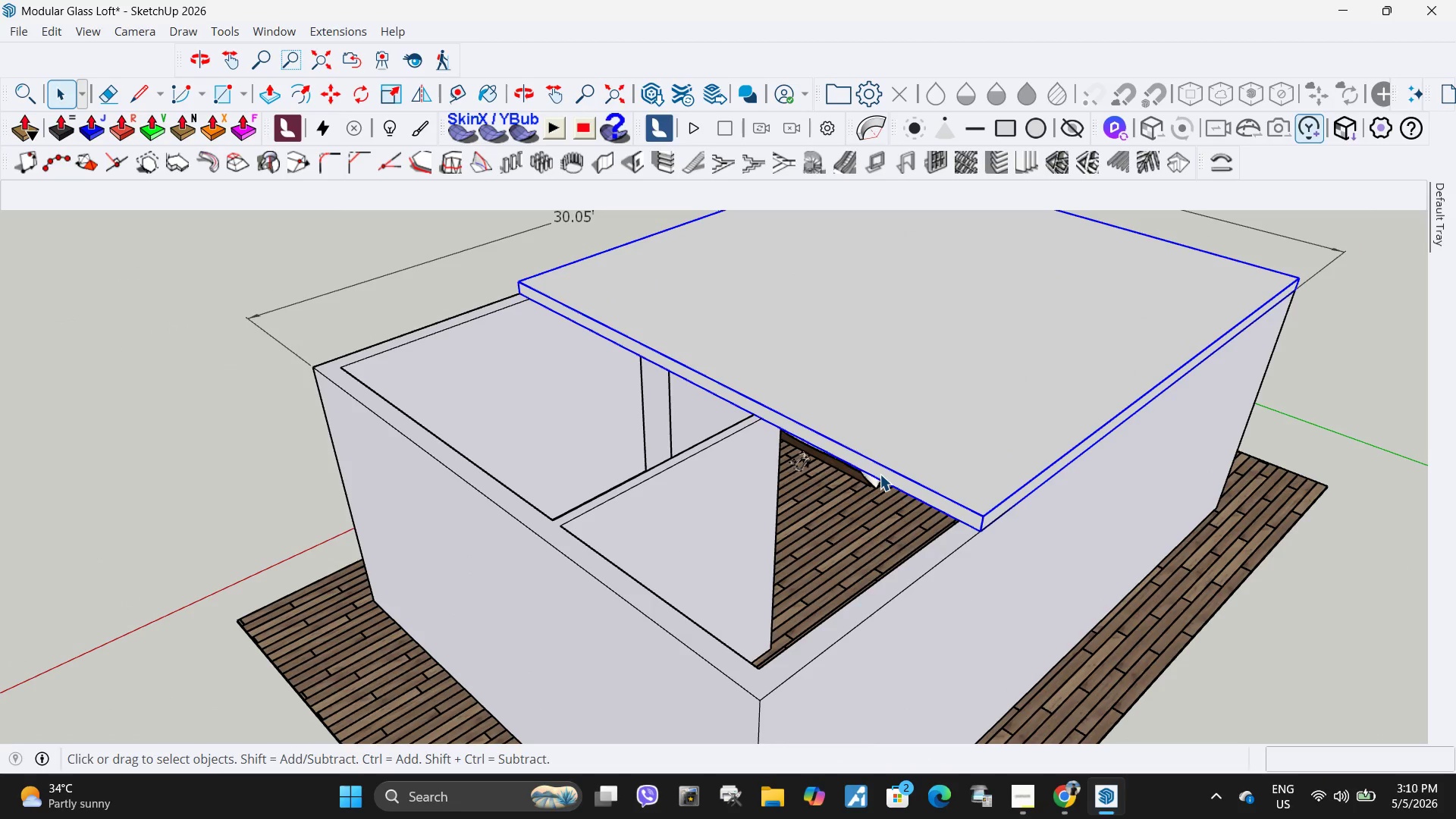 
scroll: coordinate [861, 471], scroll_direction: up, amount: 32.0
 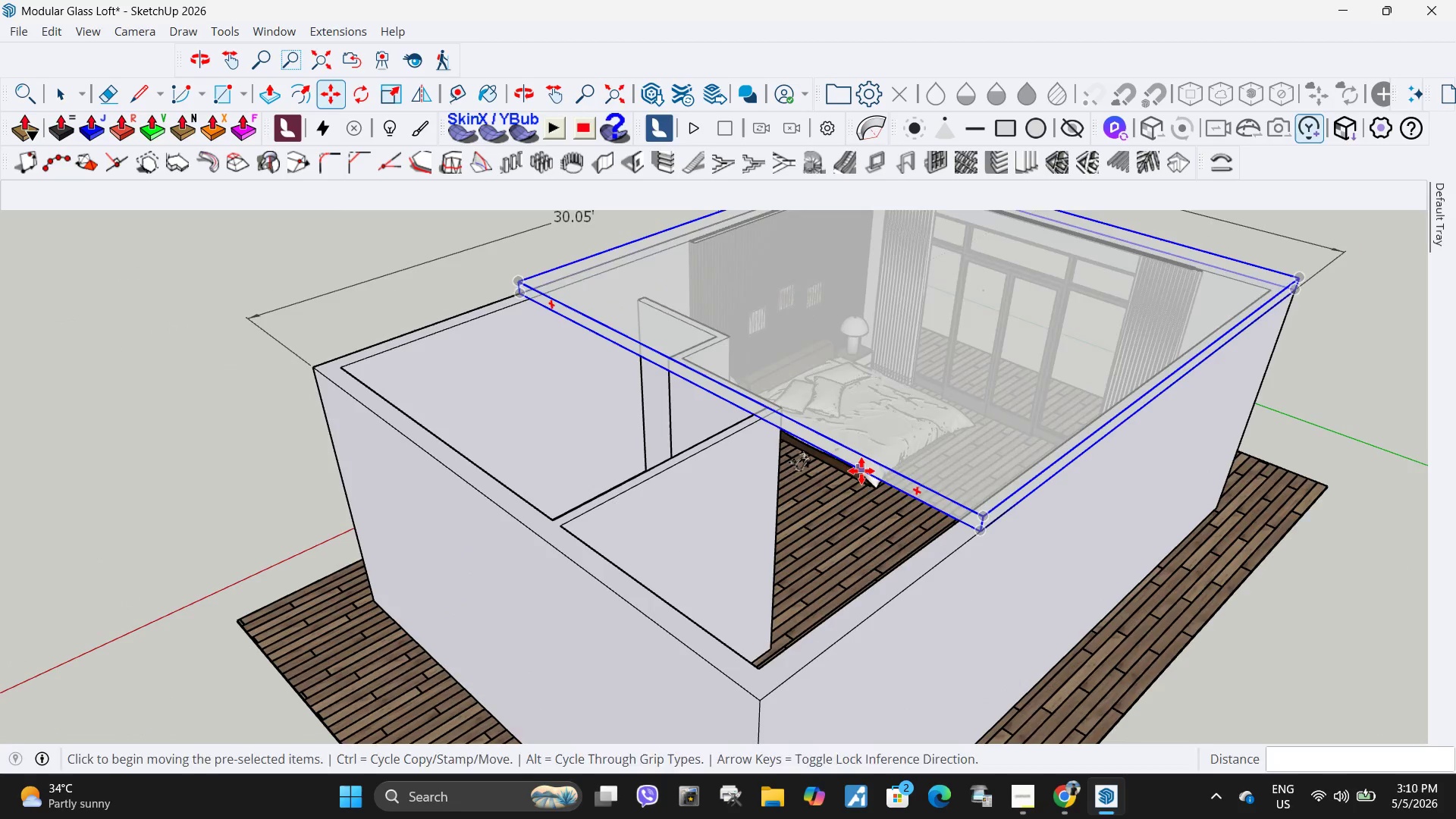 
double_click([880, 474])
 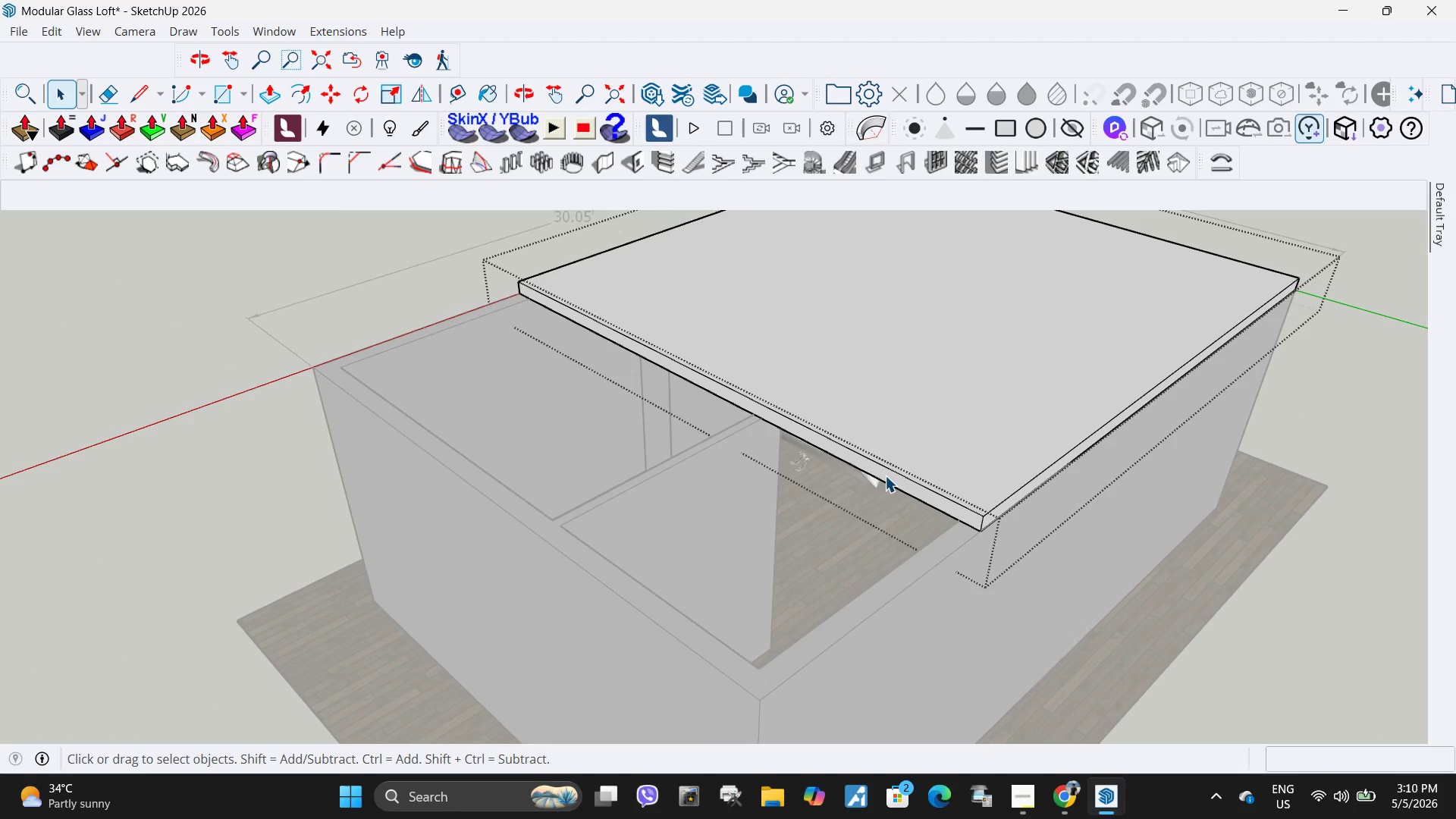 
left_click([885, 475])
 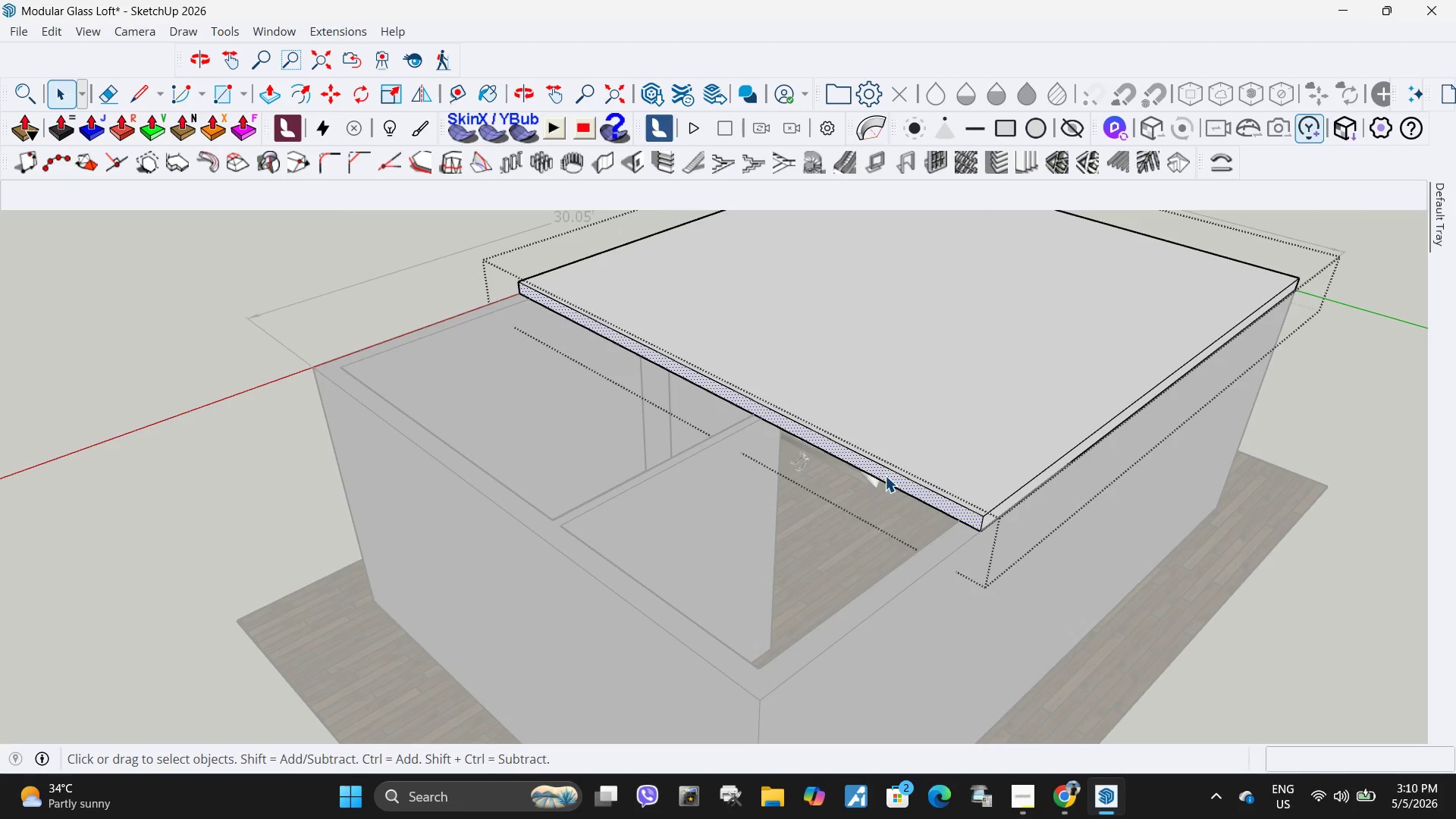 
key(P)
 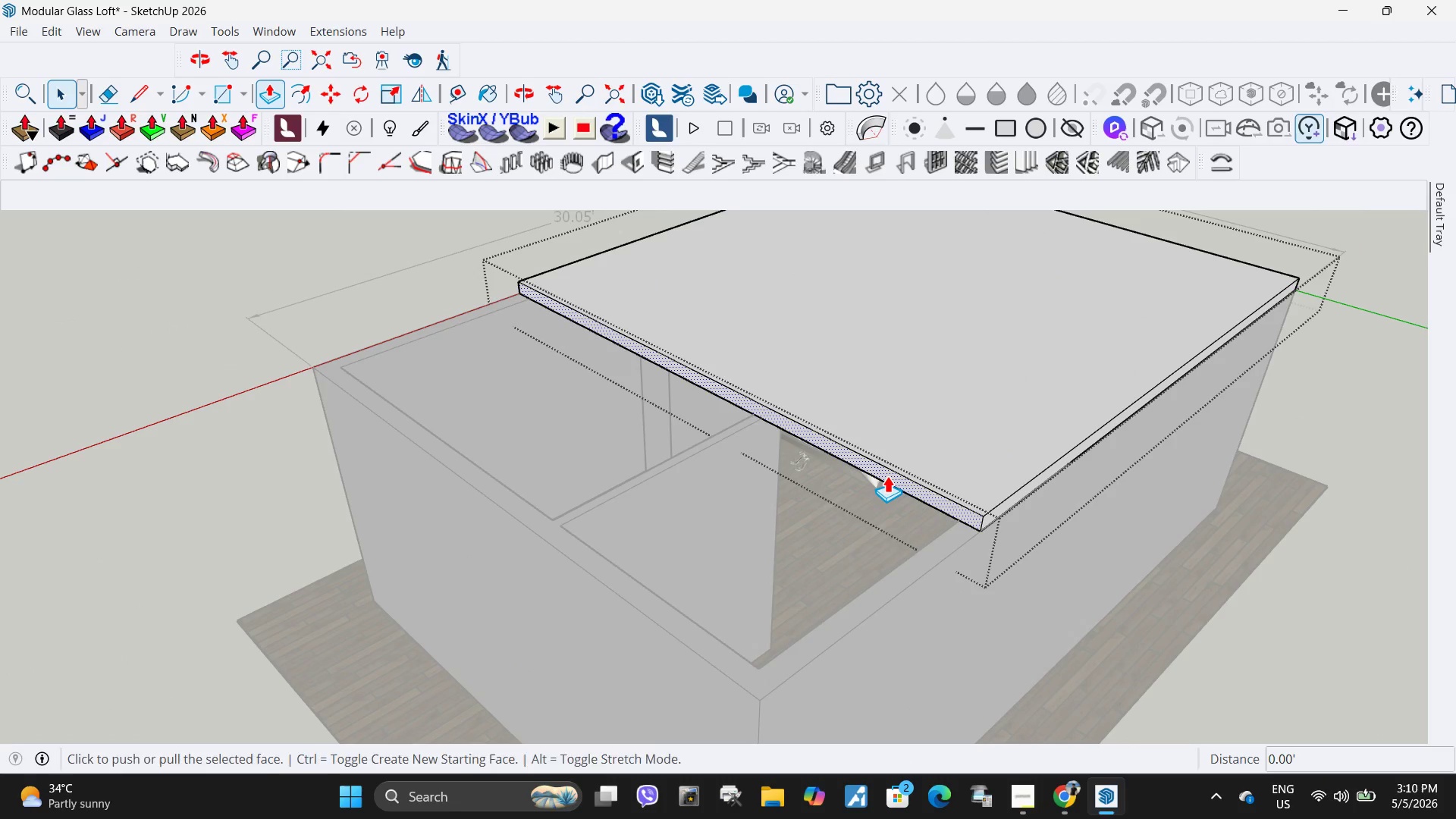 
left_click([887, 475])
 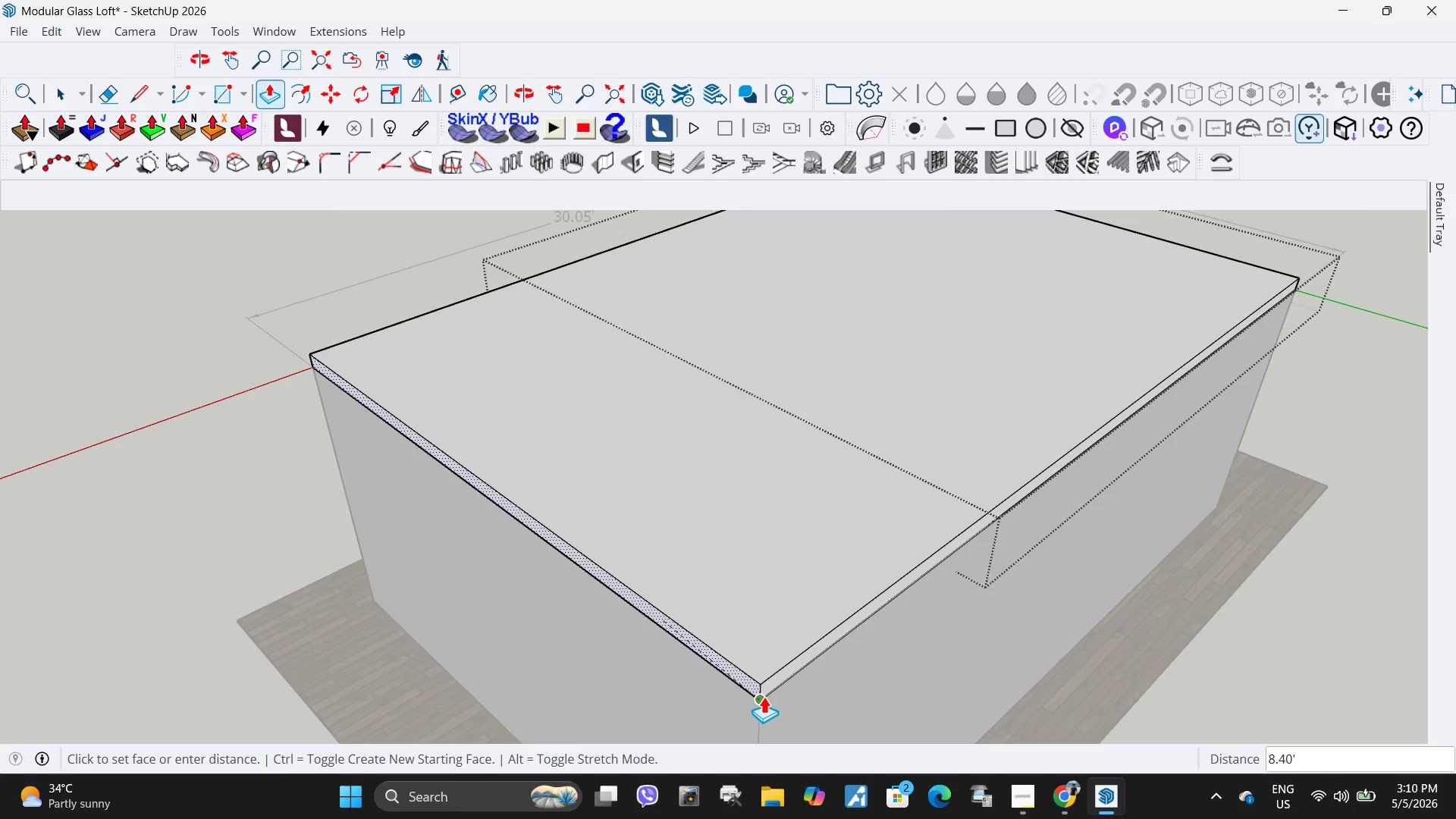 
key(Space)
 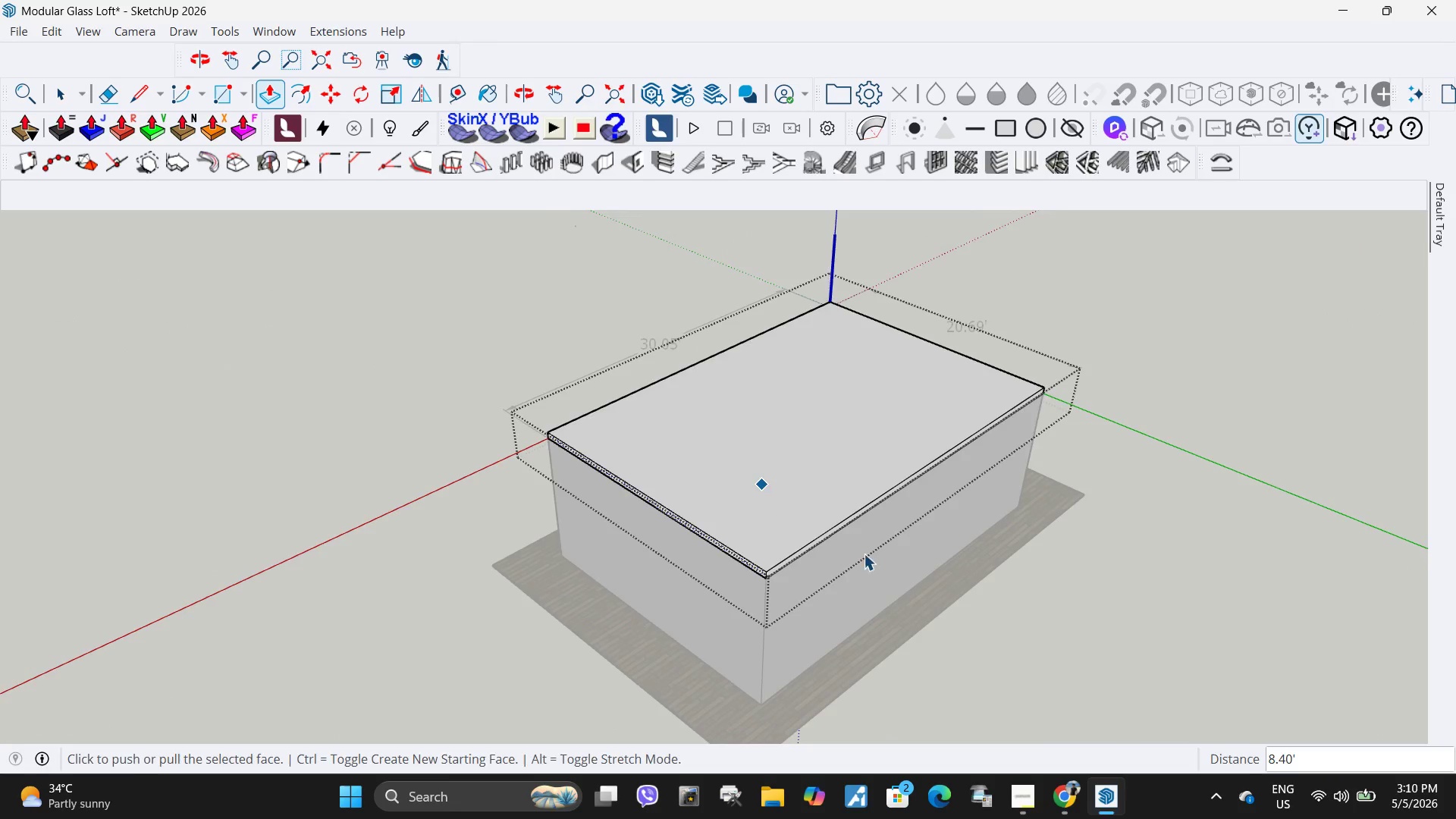 
key(Escape)
 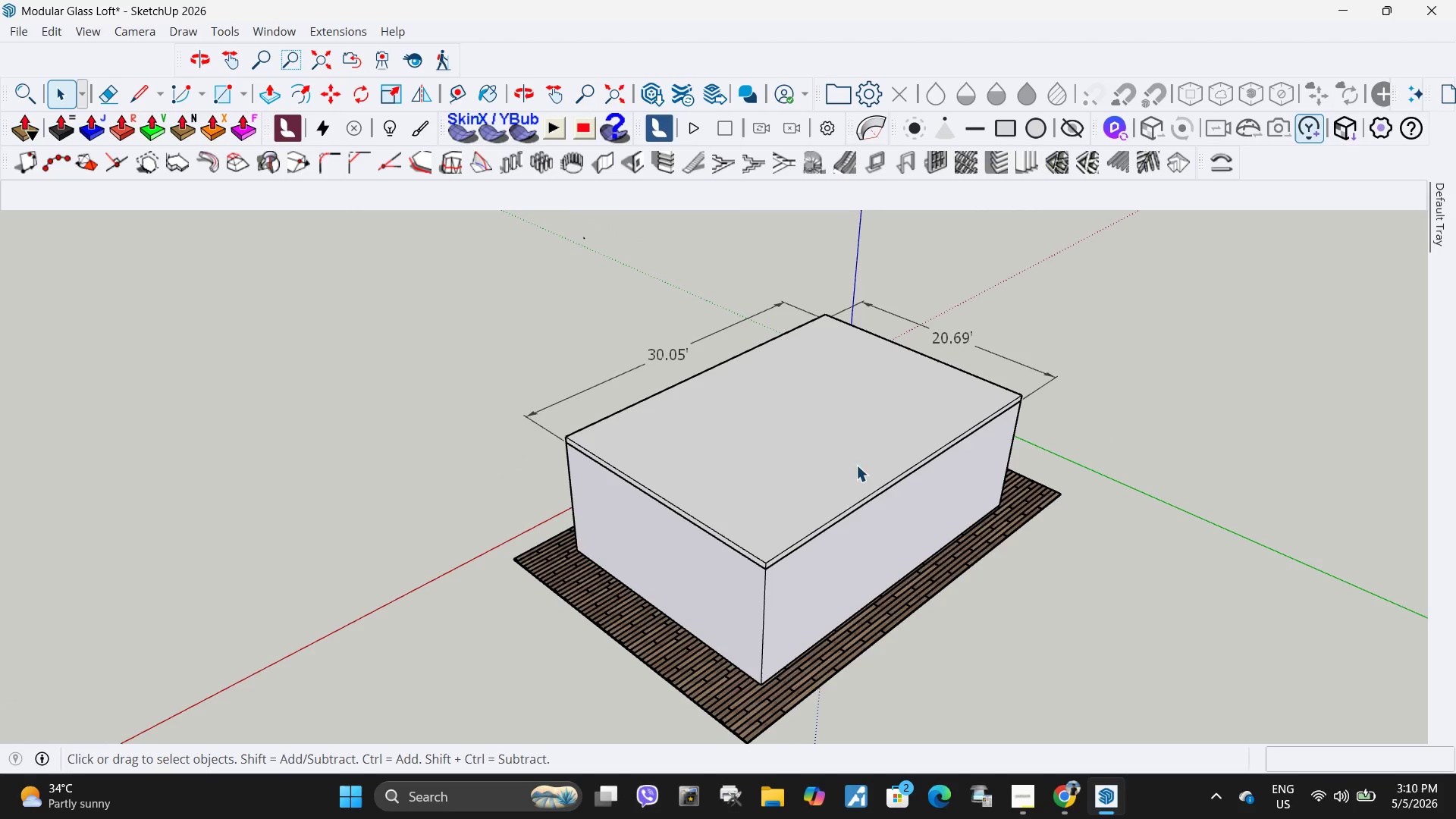 
scroll: coordinate [761, 485], scroll_direction: down, amount: 13.0
 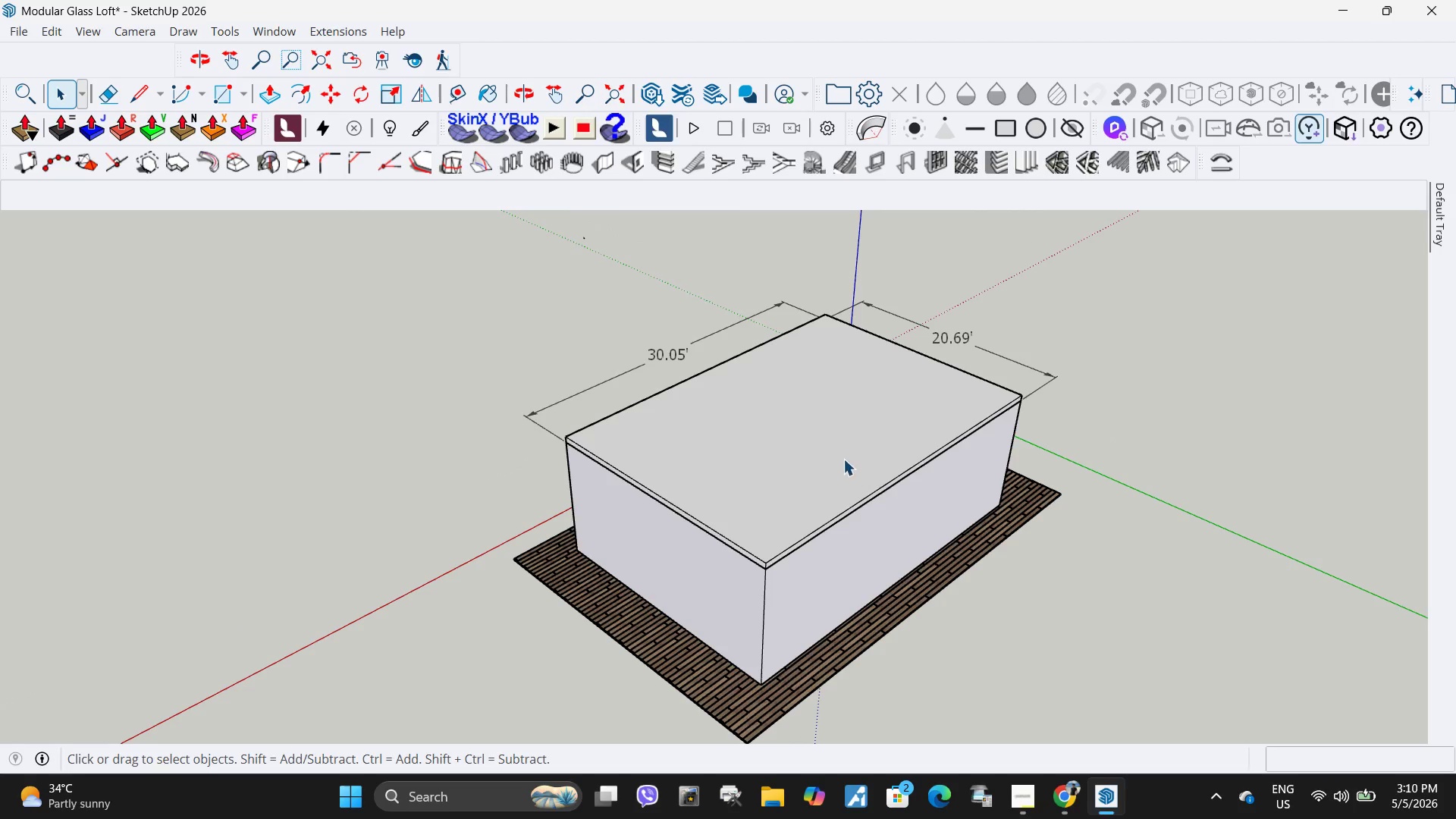 
left_click([843, 459])
 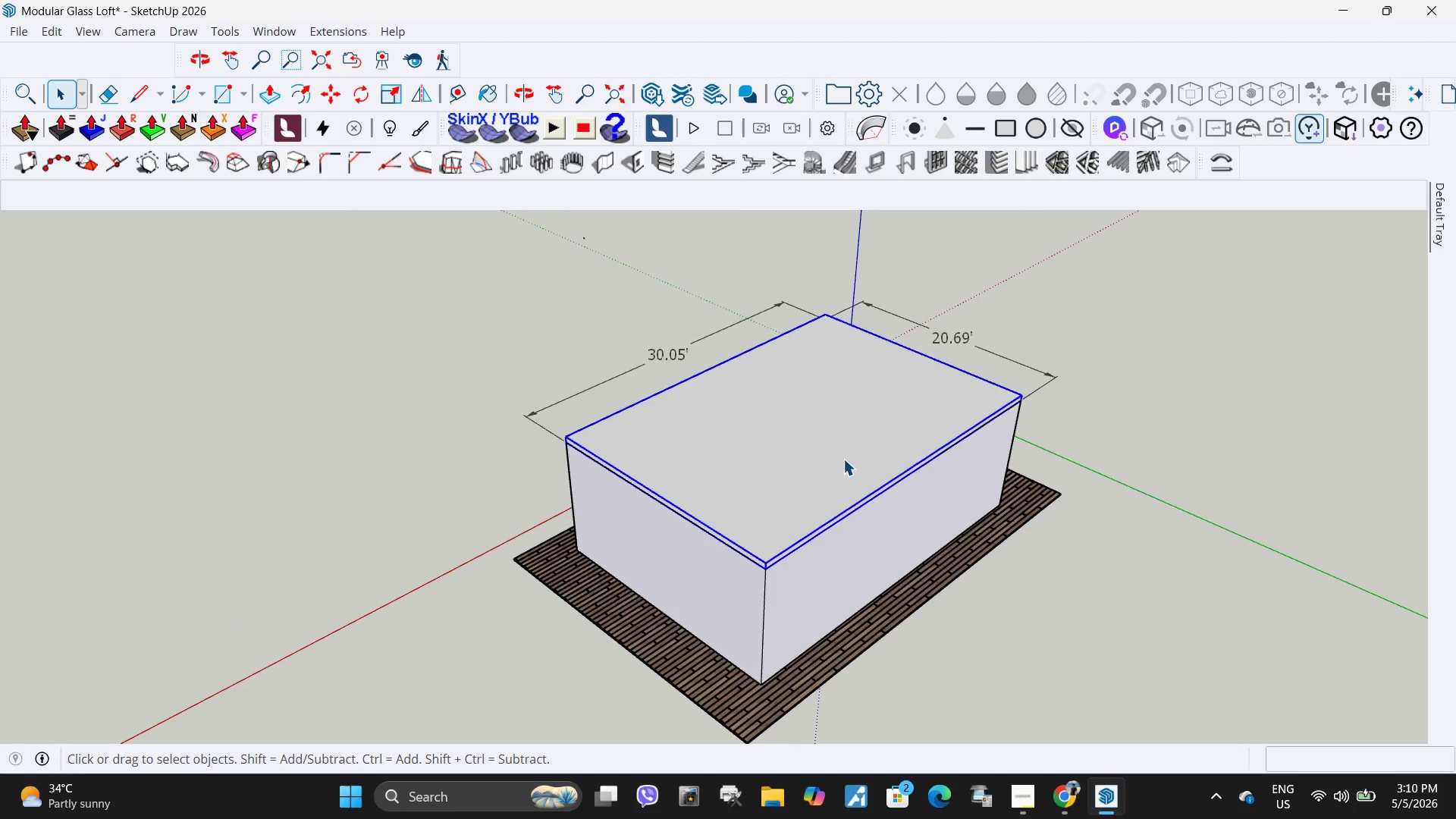 
key(M)
 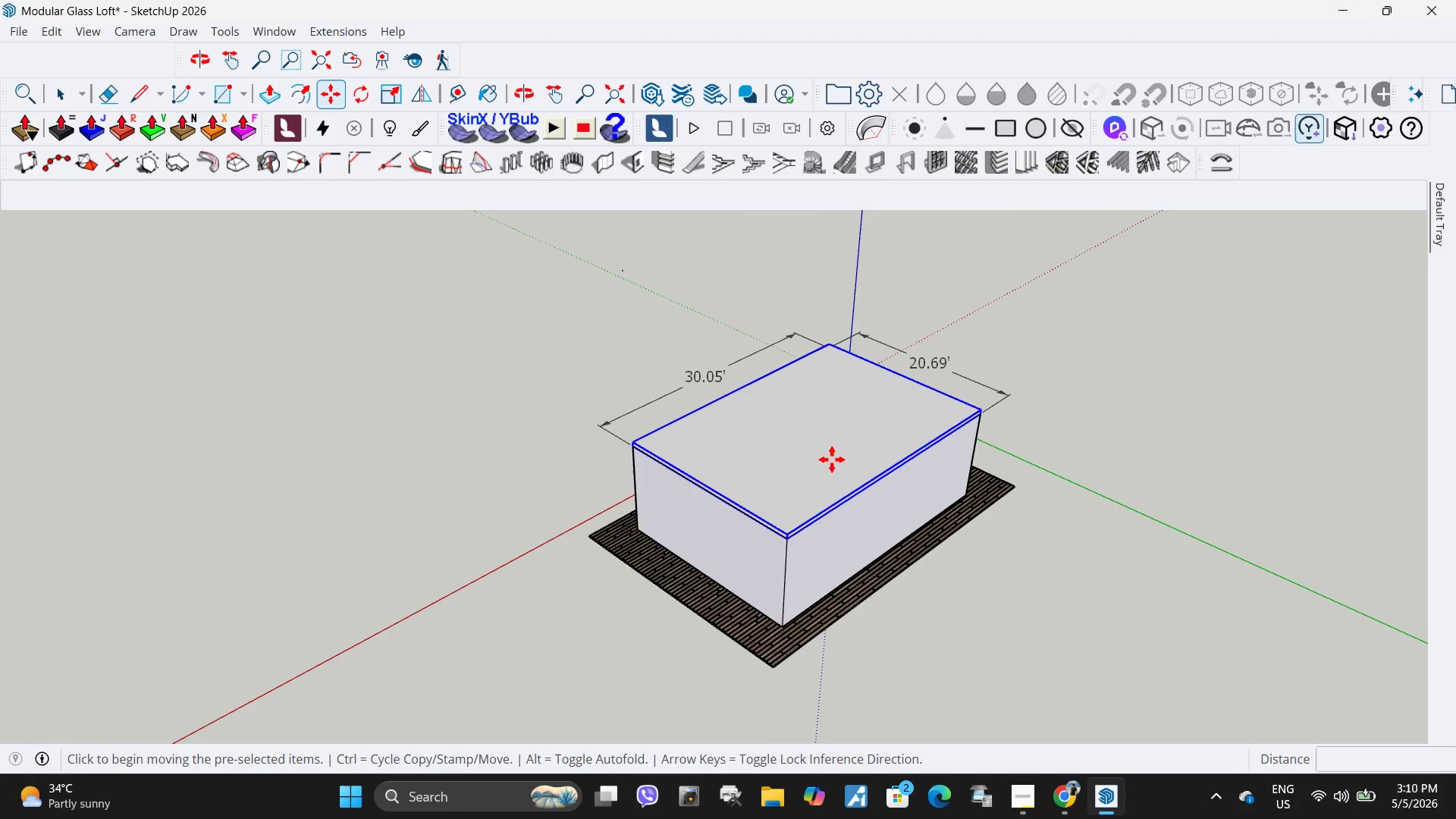 
scroll: coordinate [843, 459], scroll_direction: down, amount: 5.0
 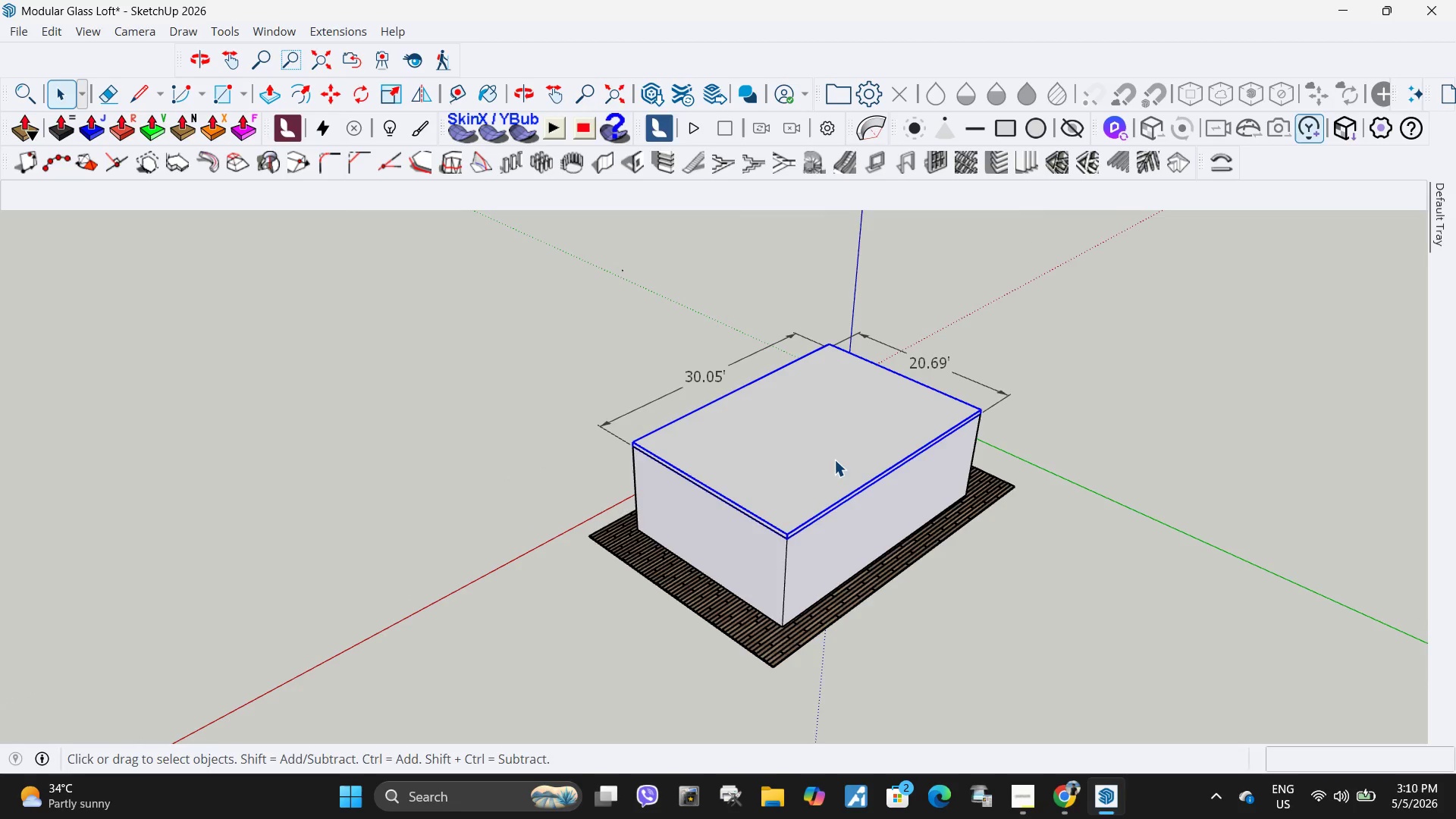 
left_click([832, 460])
 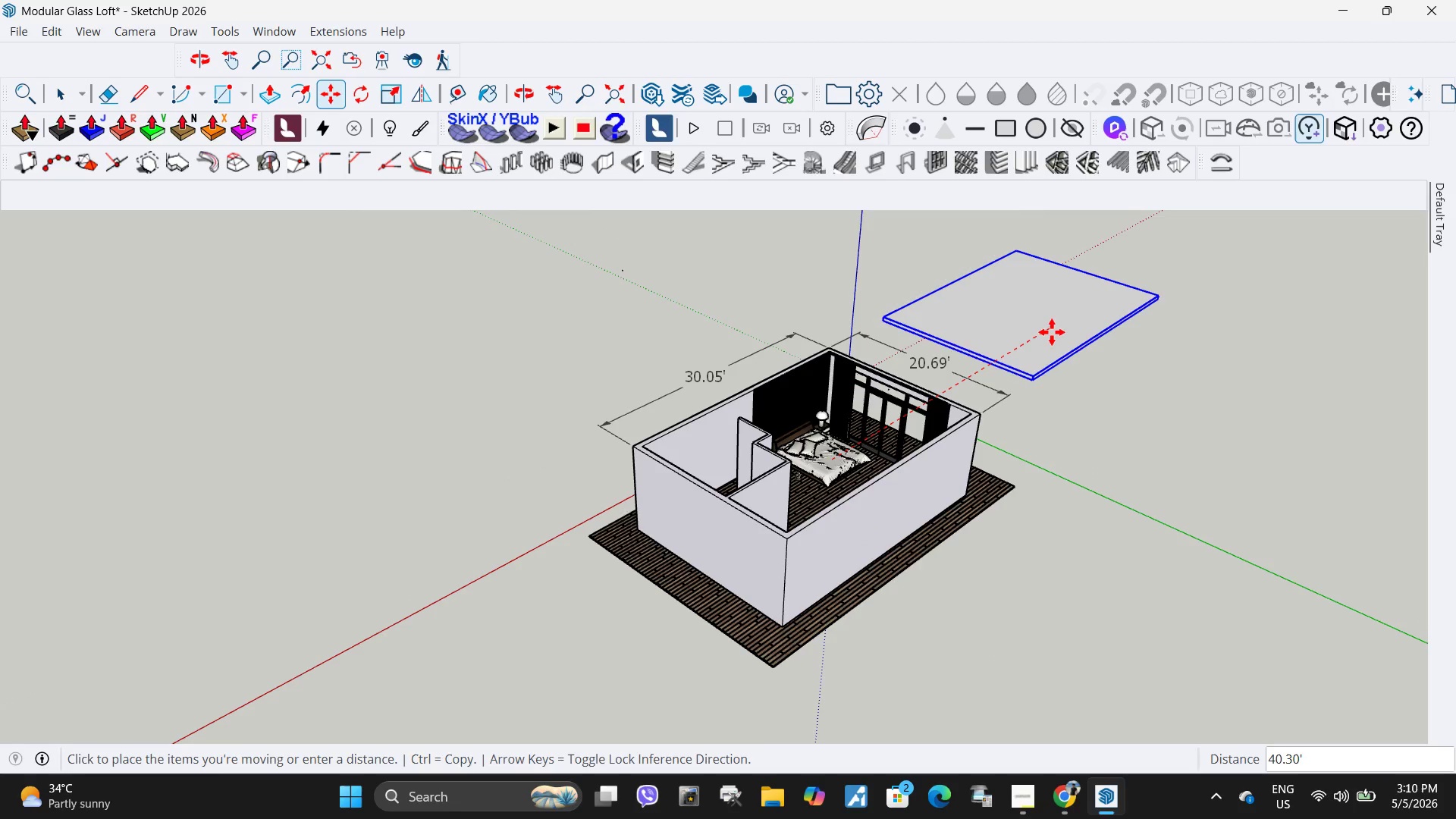 
left_click([1068, 325])
 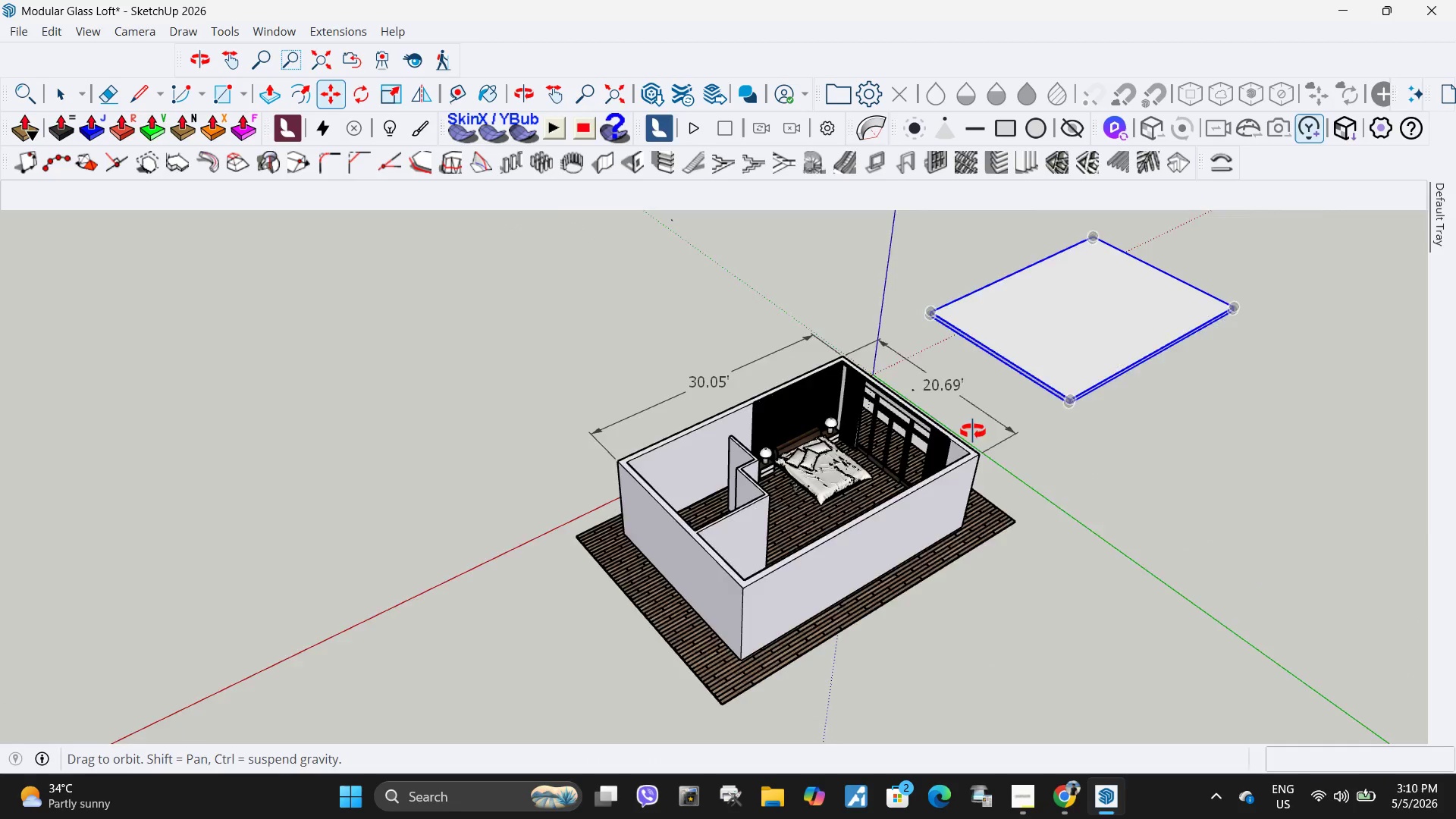 
key(Space)
 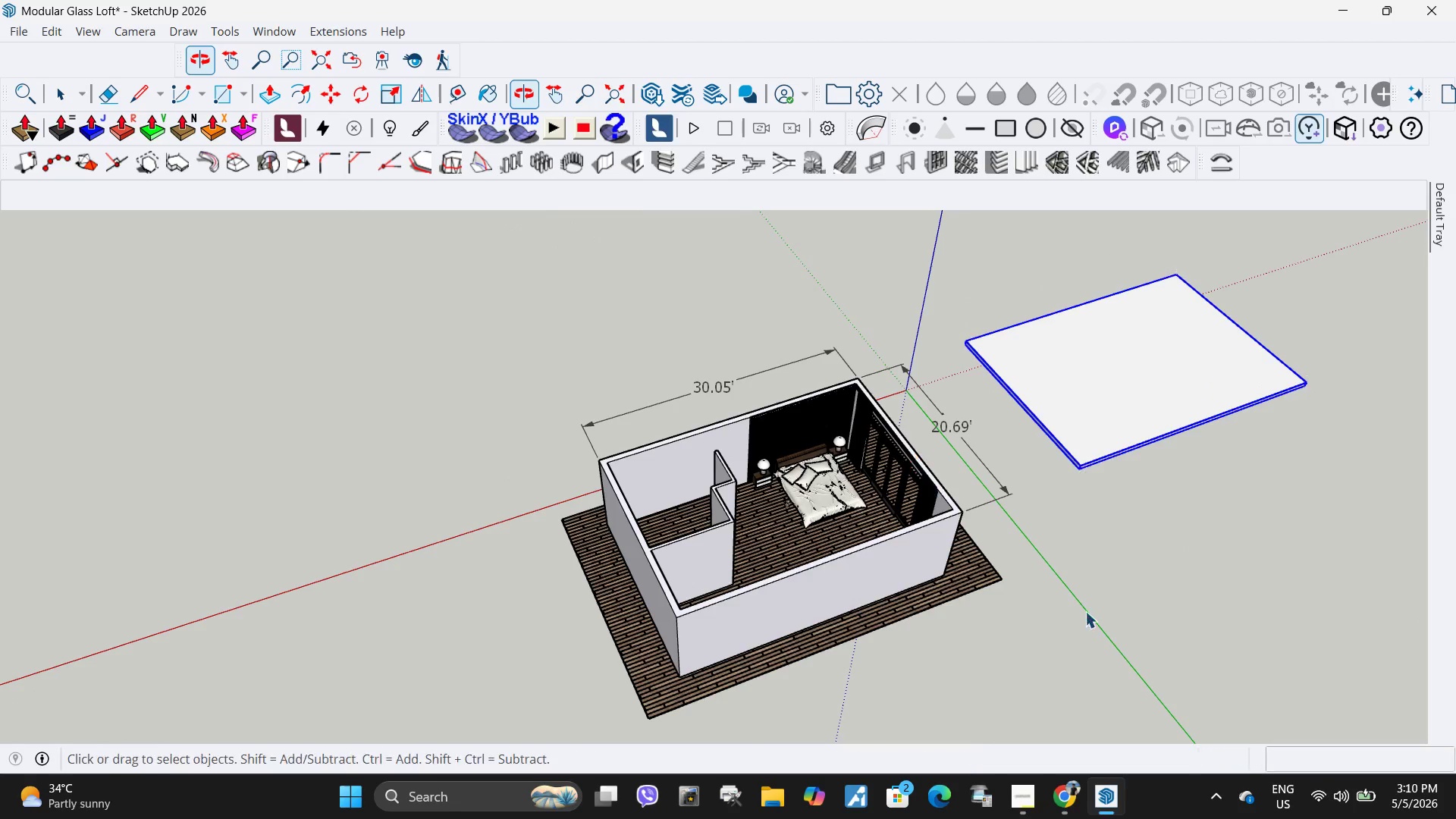 
left_click([1088, 612])
 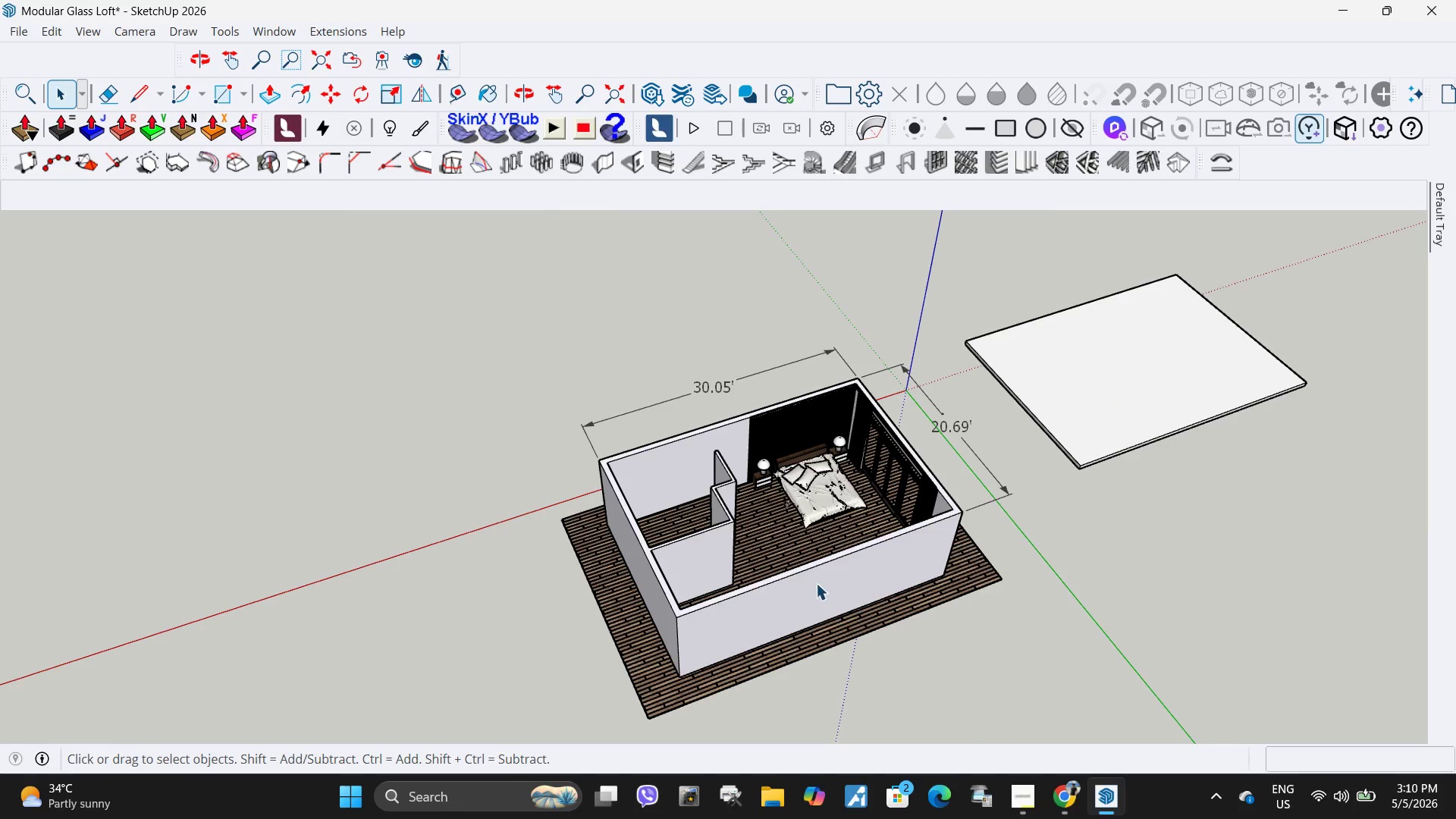 
key(H)
 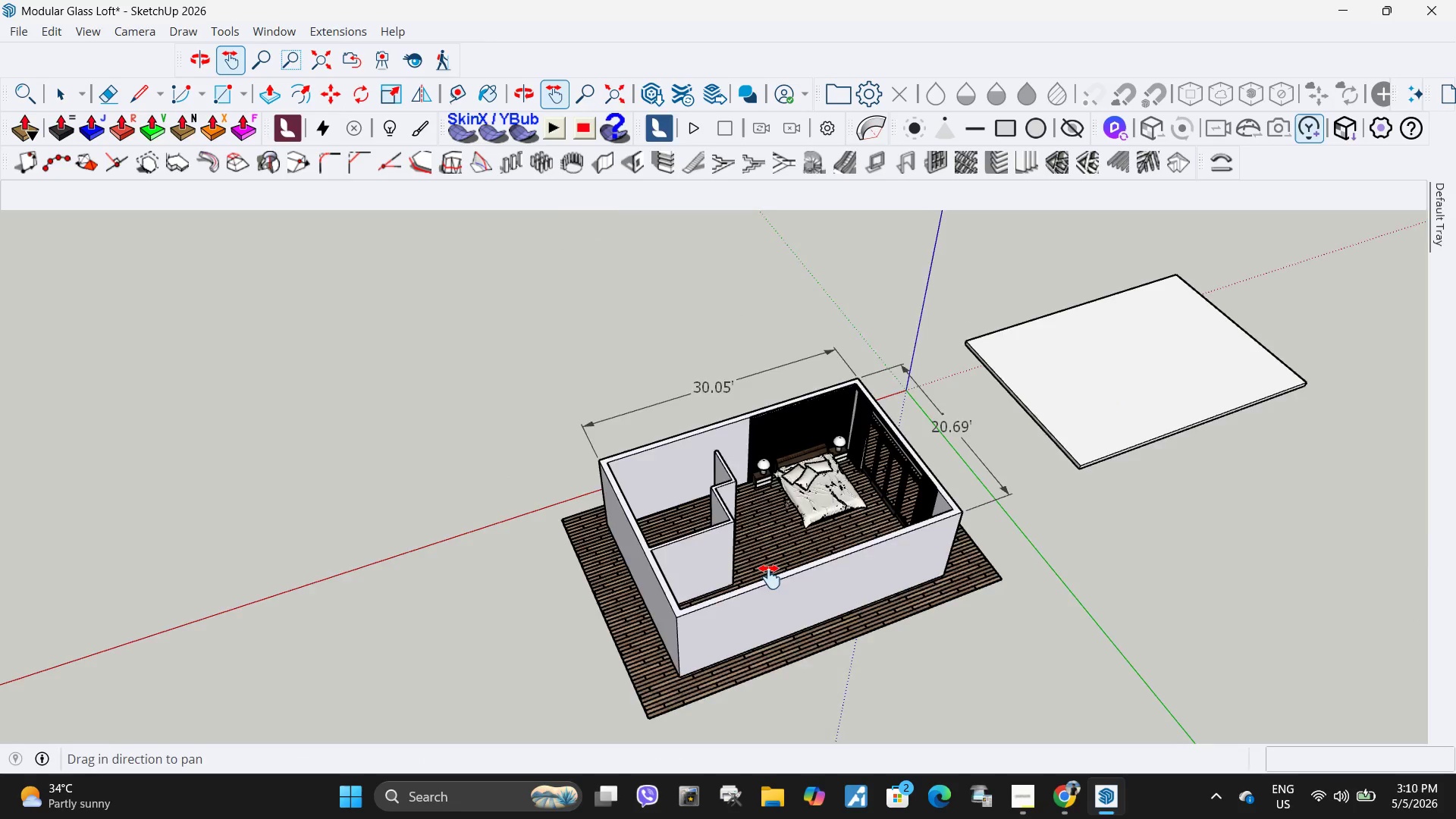 
left_click_drag(start_coordinate=[770, 577], to_coordinate=[619, 453])
 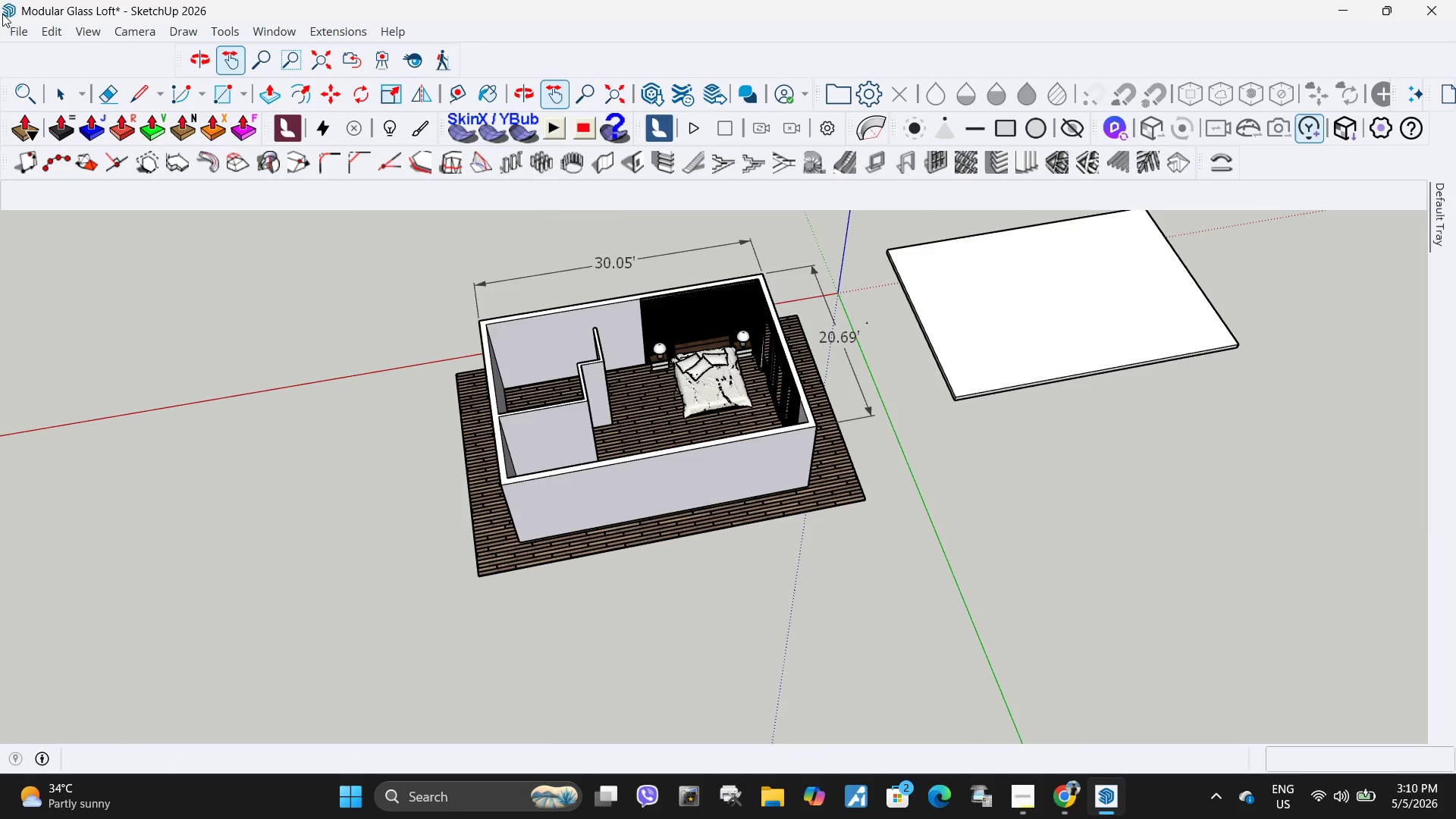 
left_click([11, 33])
 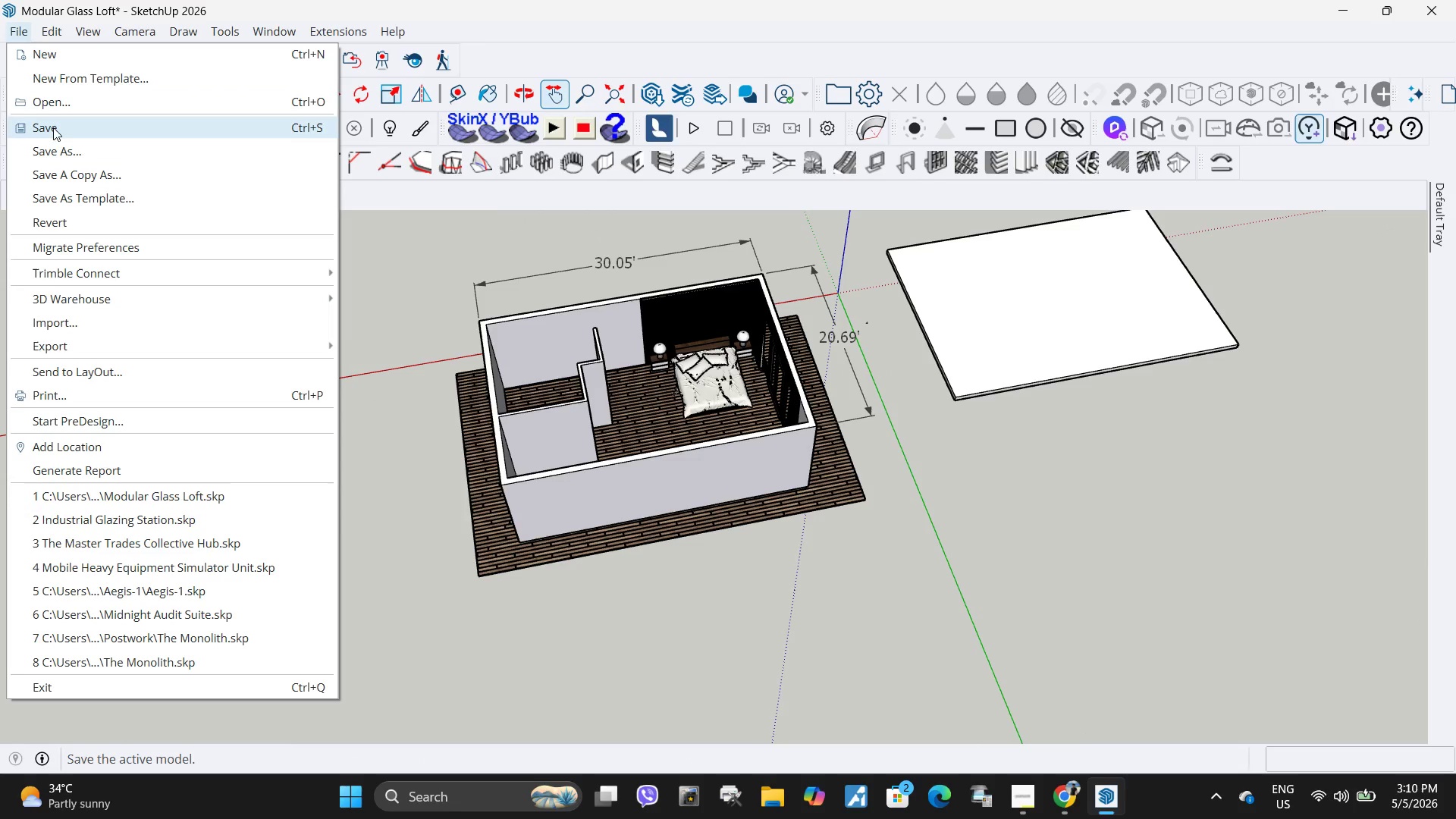 
left_click([53, 124])
 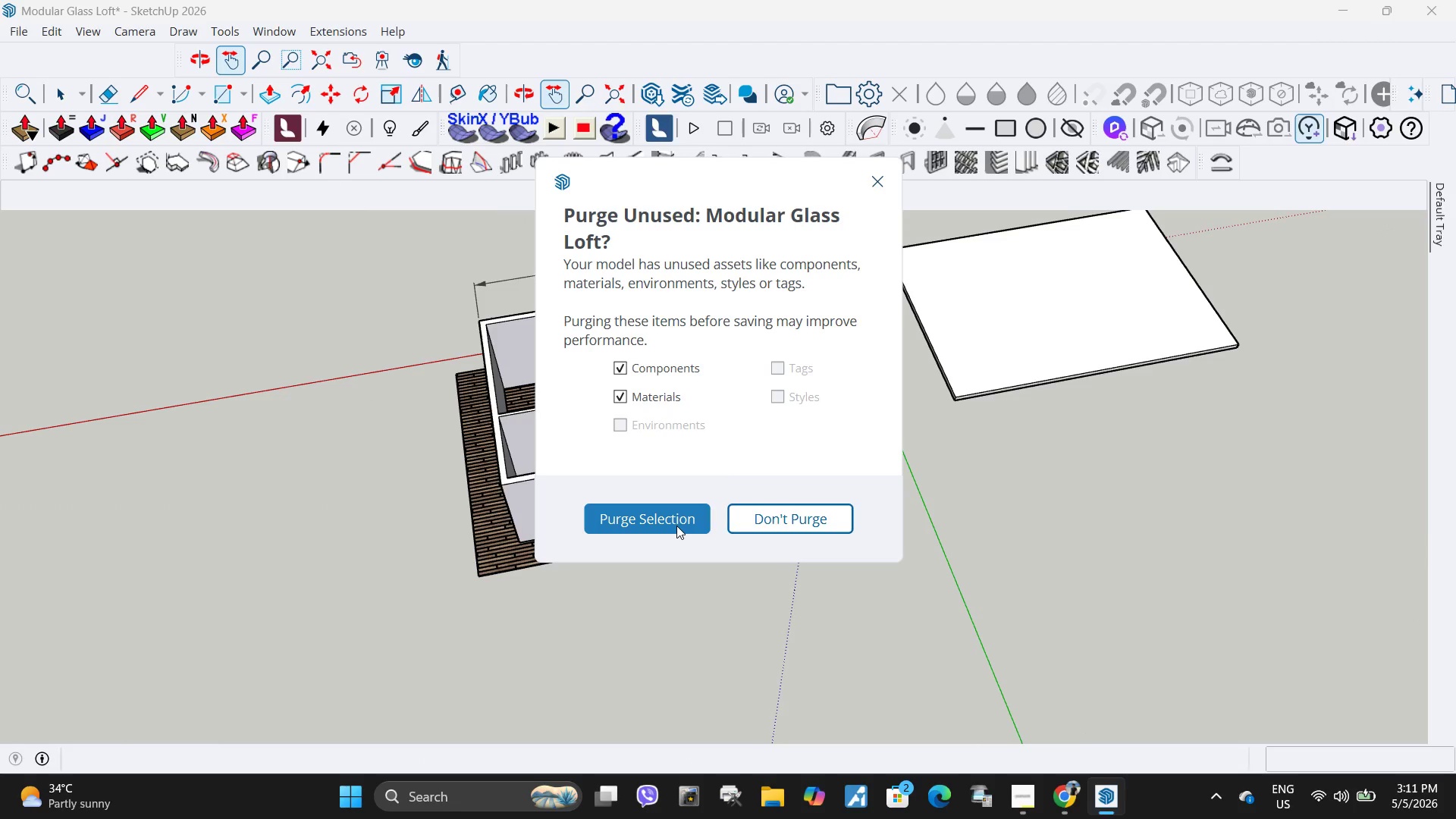 
left_click([675, 526])
 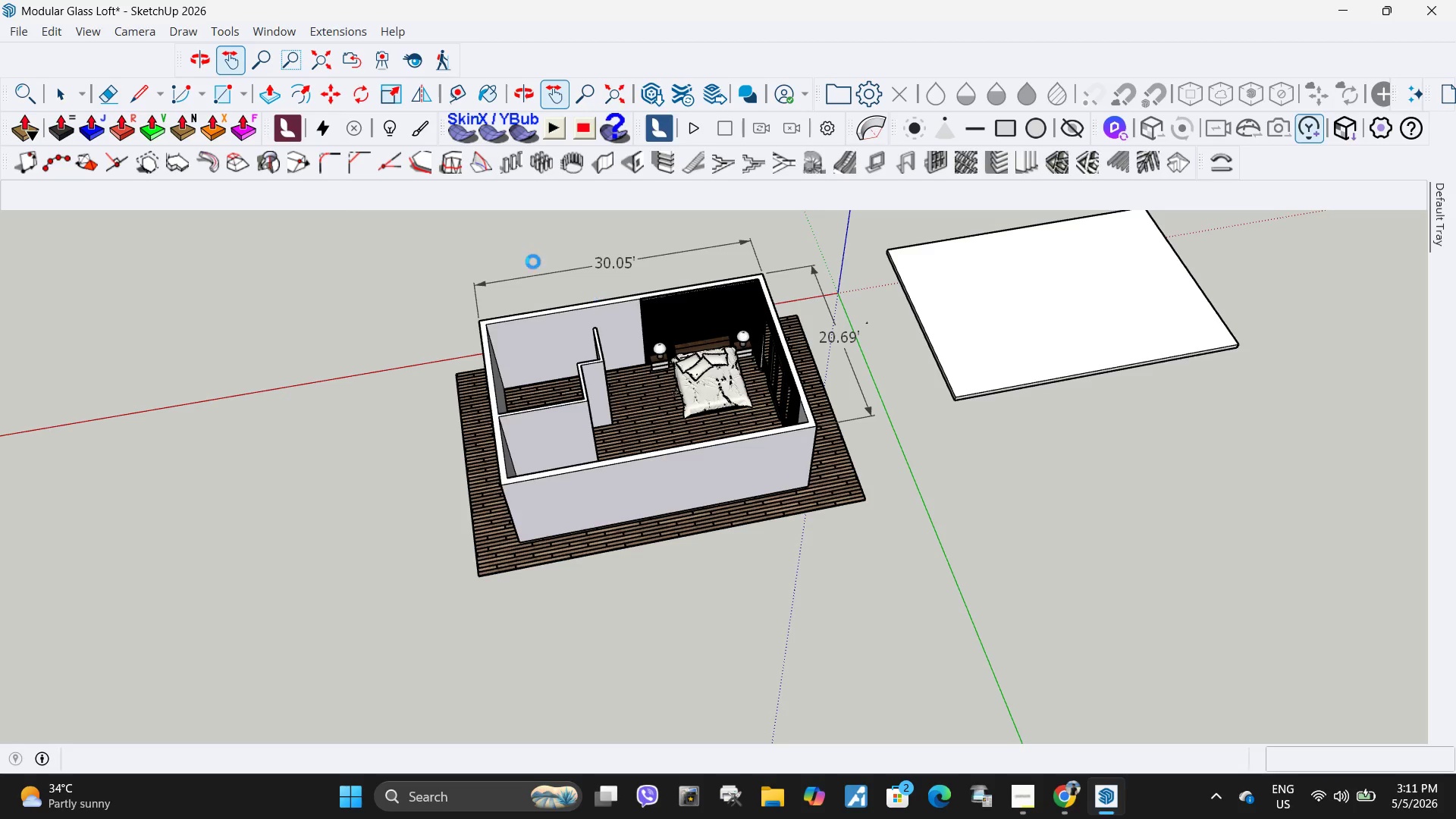 
scroll: coordinate [615, 448], scroll_direction: up, amount: 16.0
 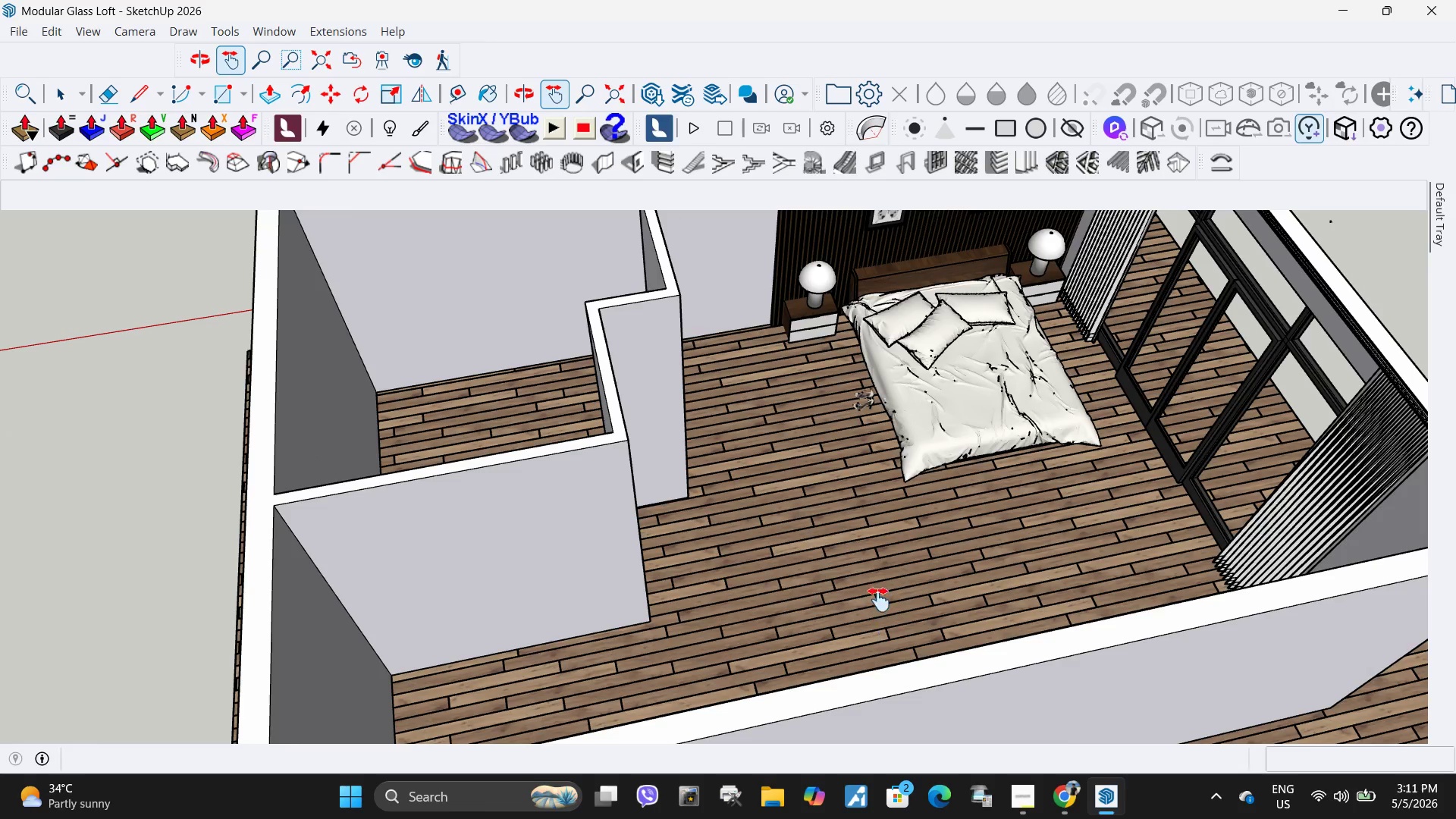 
left_click([1074, 800])
 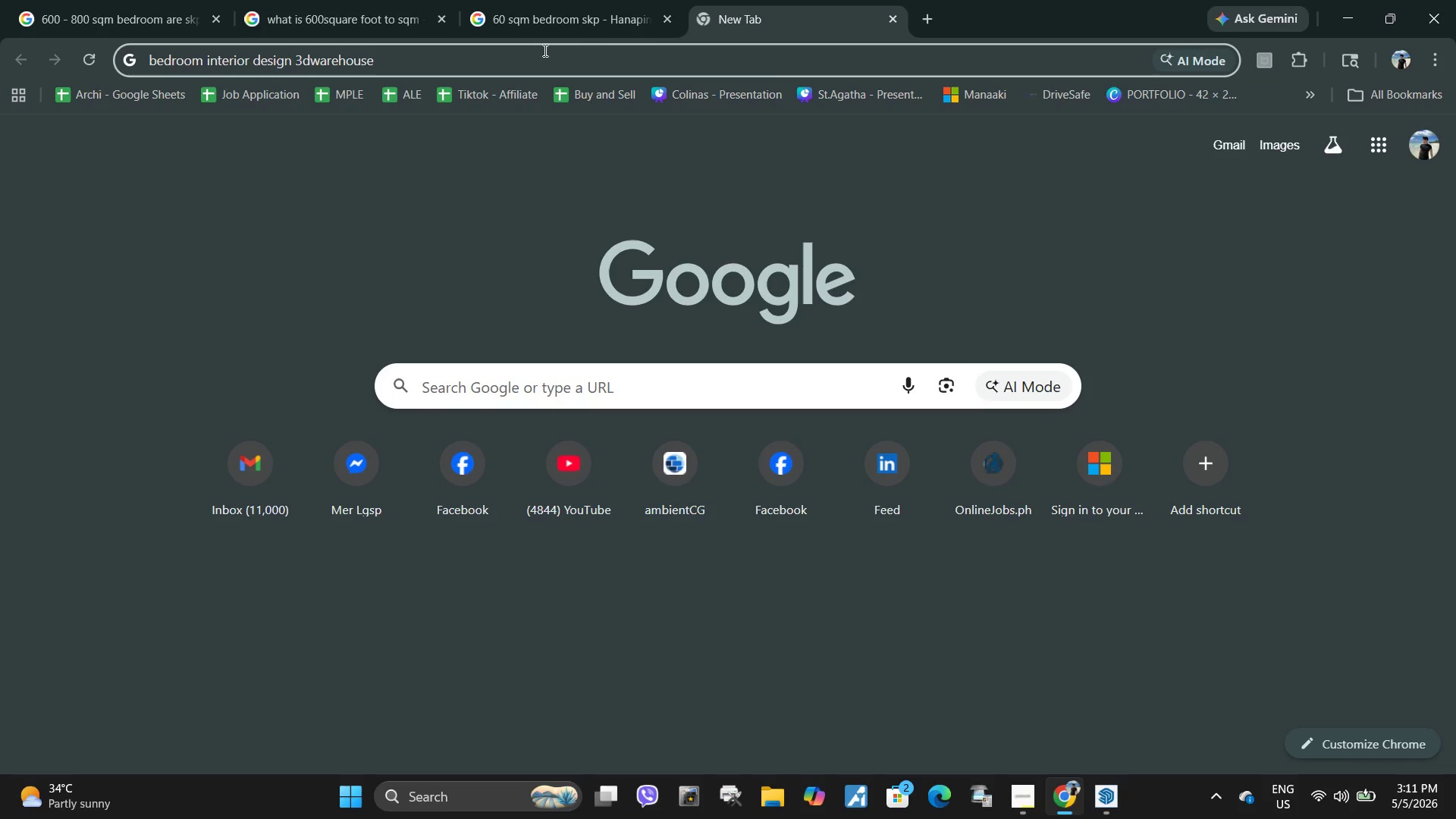 
left_click_drag(start_coordinate=[544, 50], to_coordinate=[0, 4])
 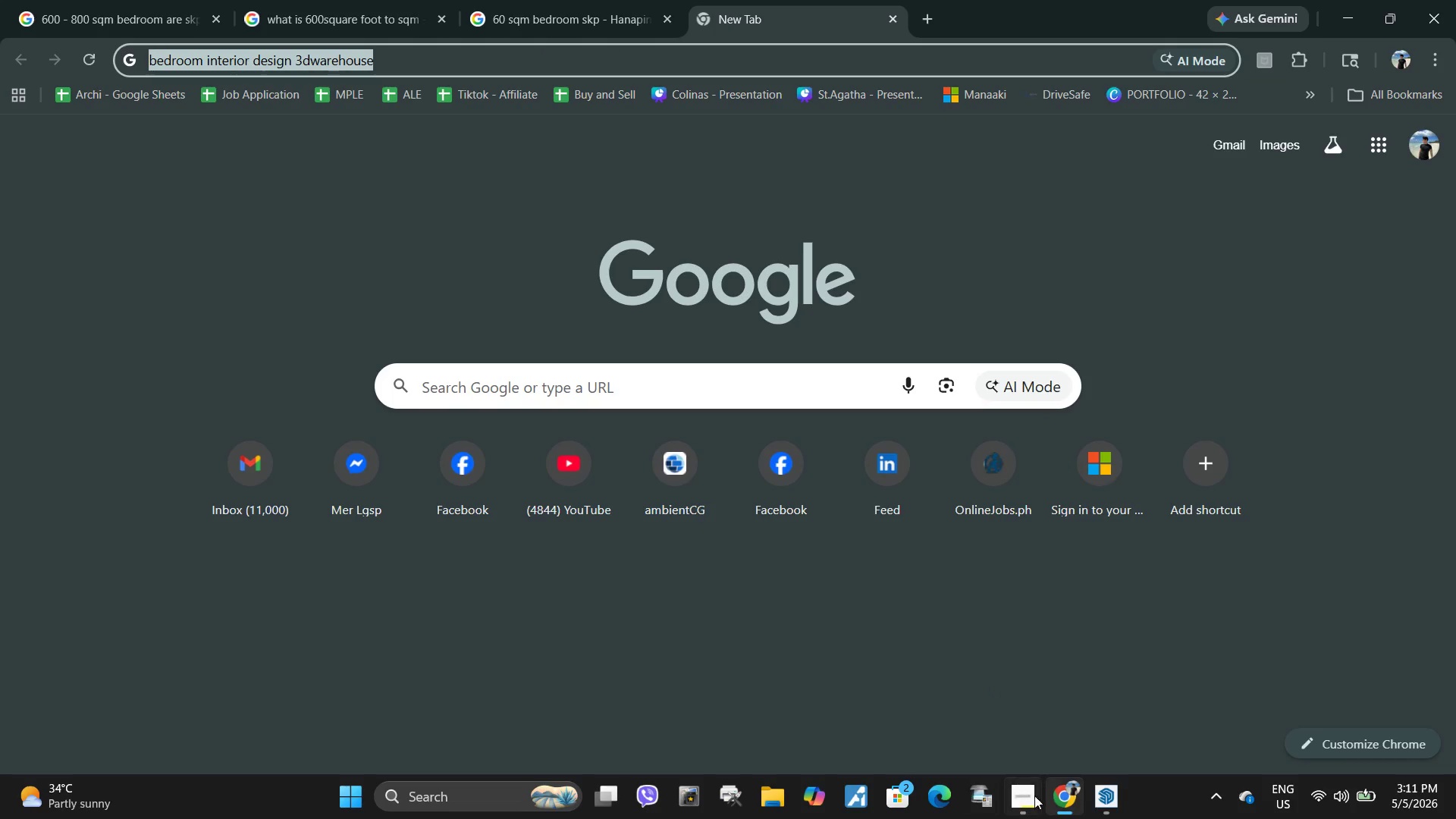 
left_click([1026, 799])